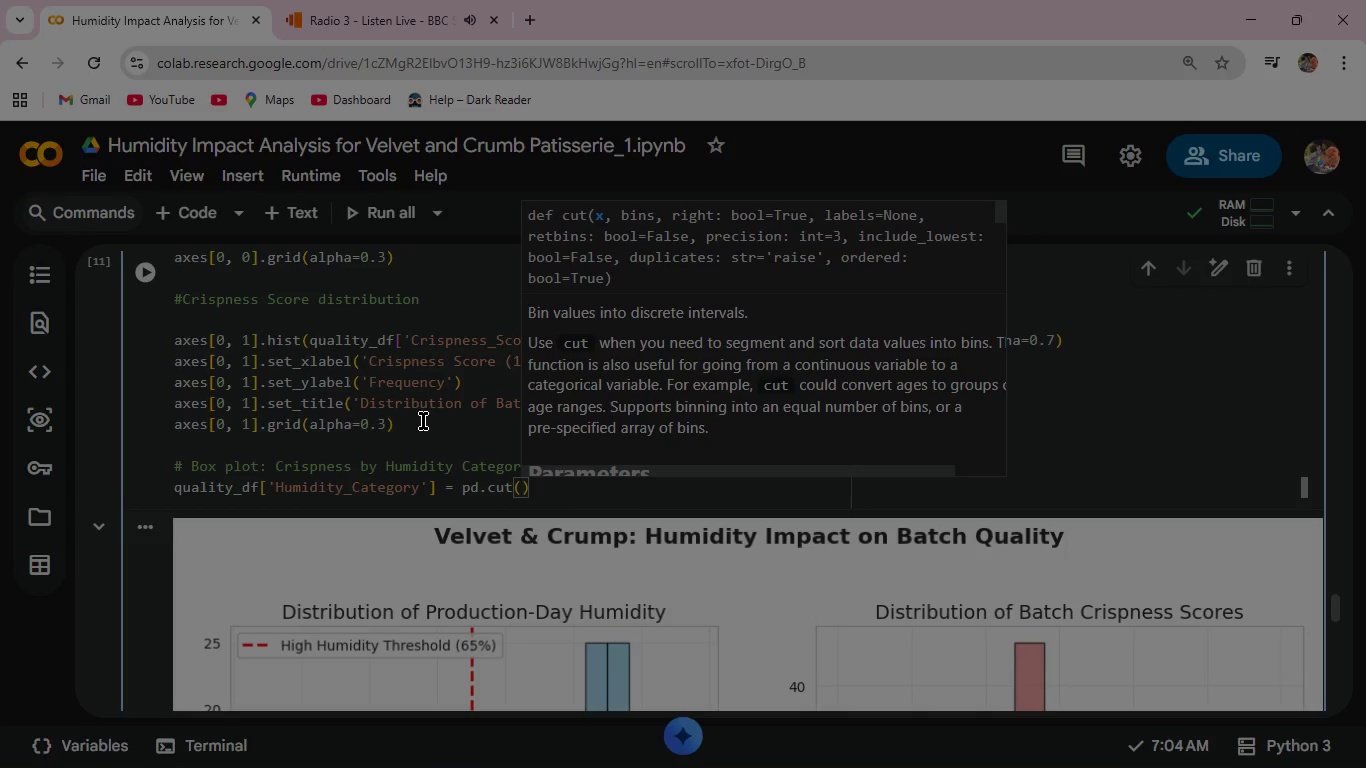 
key(Enter)
 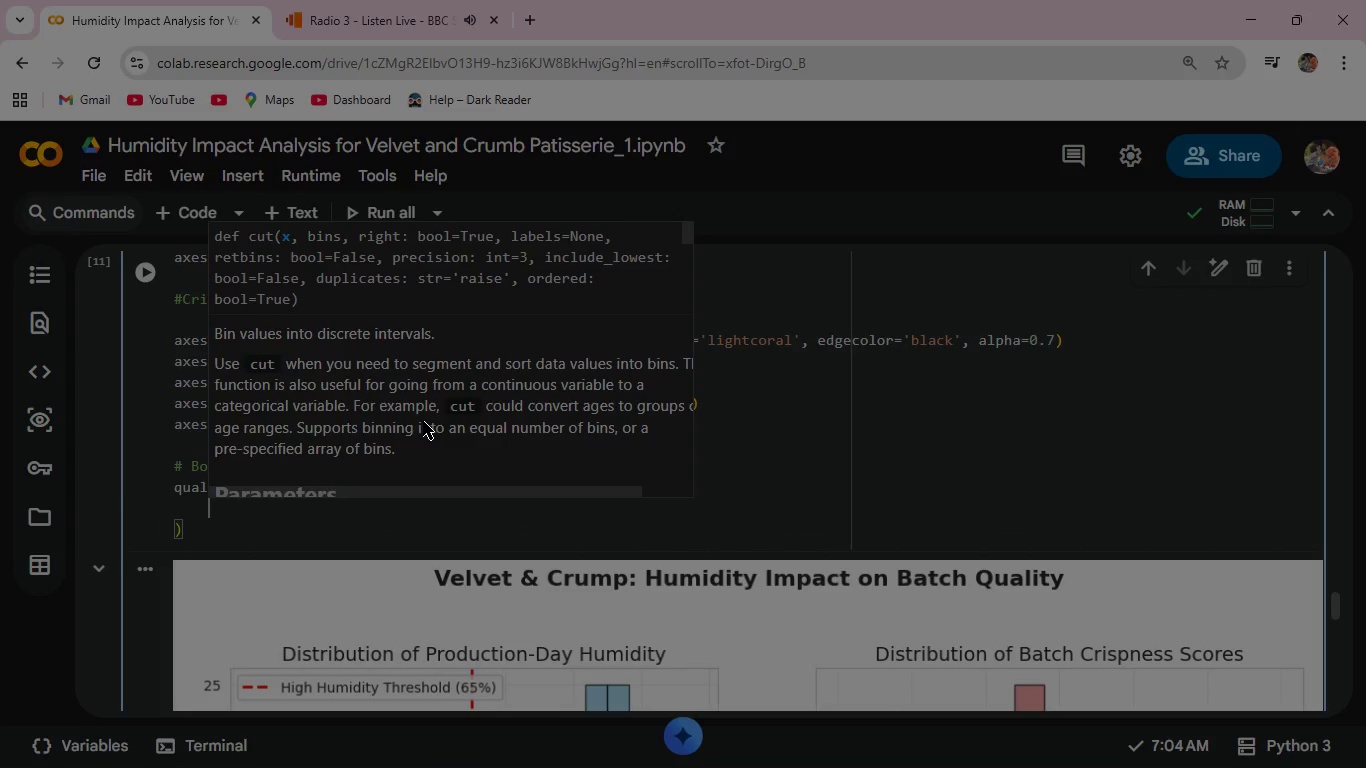 
type(qual)
 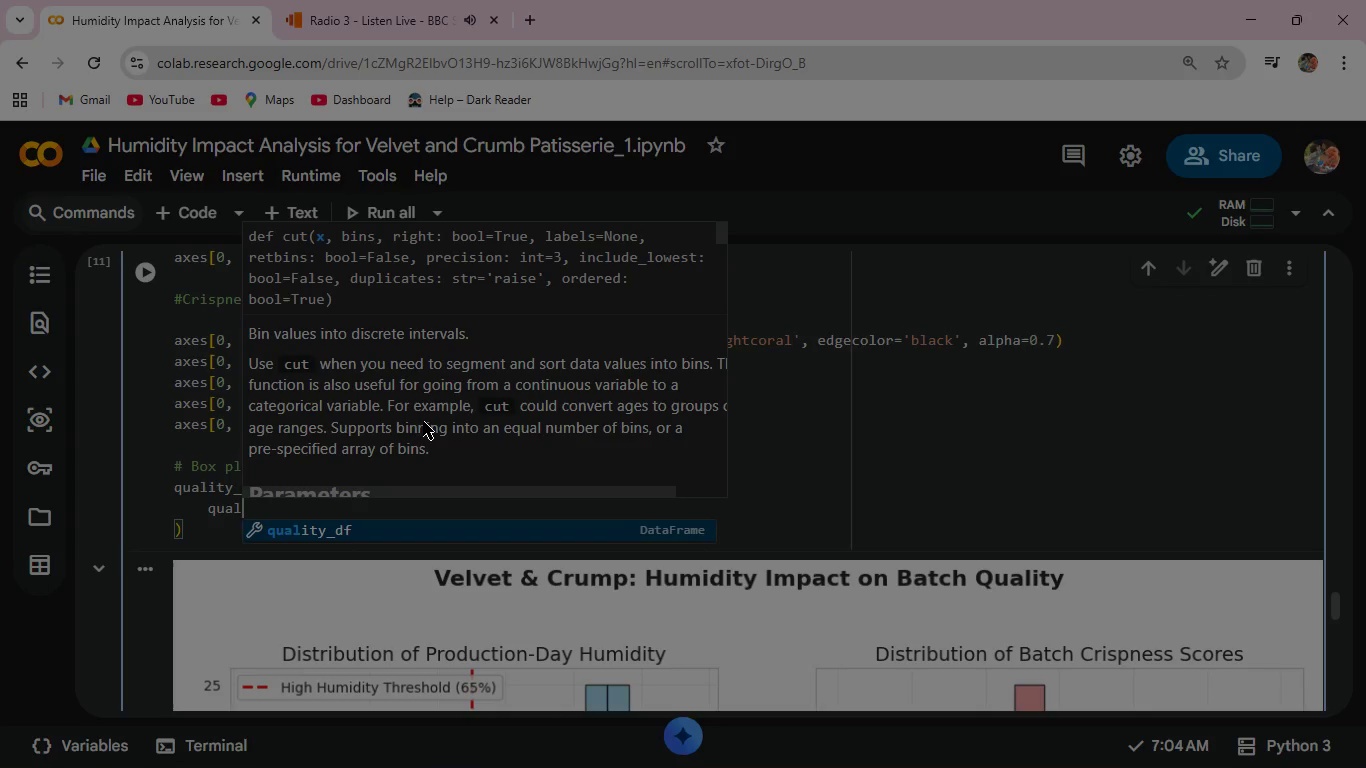 
key(Enter)
 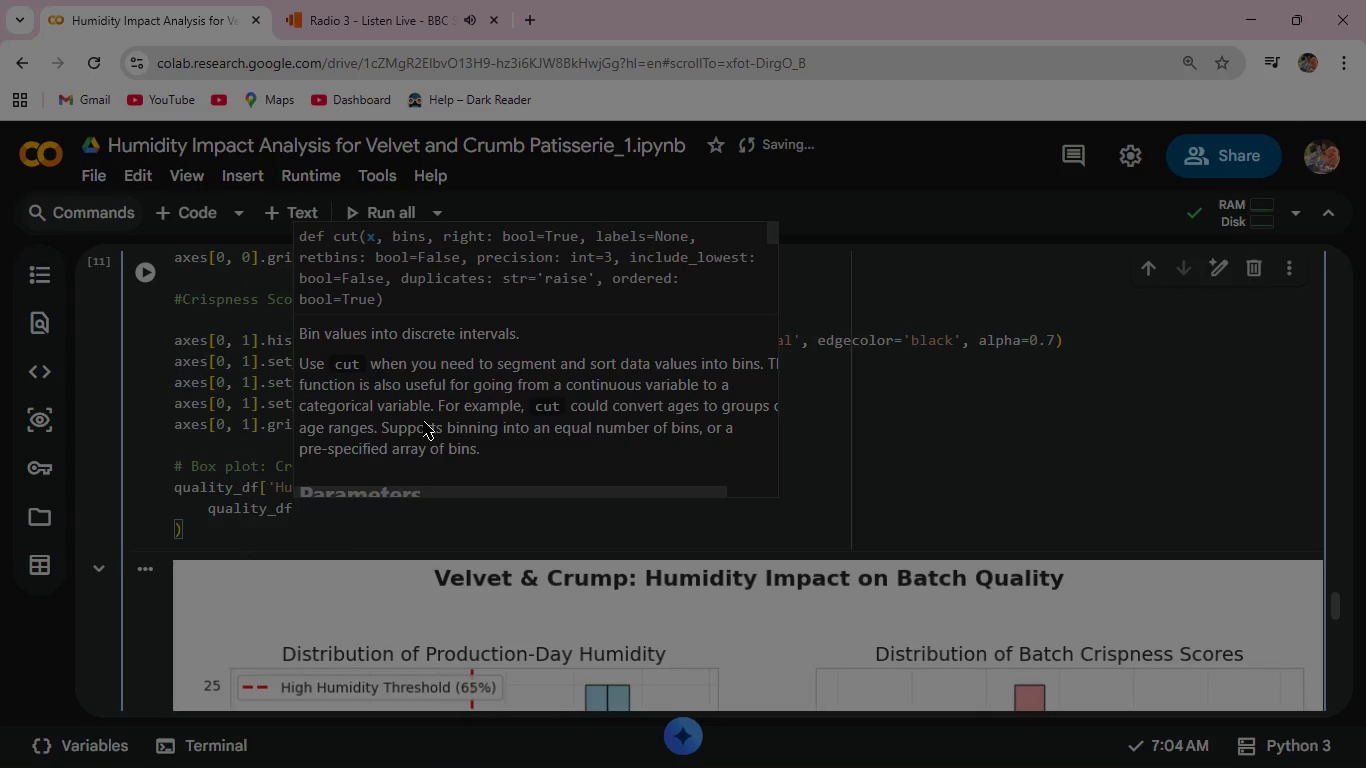 
key(BracketLeft)
 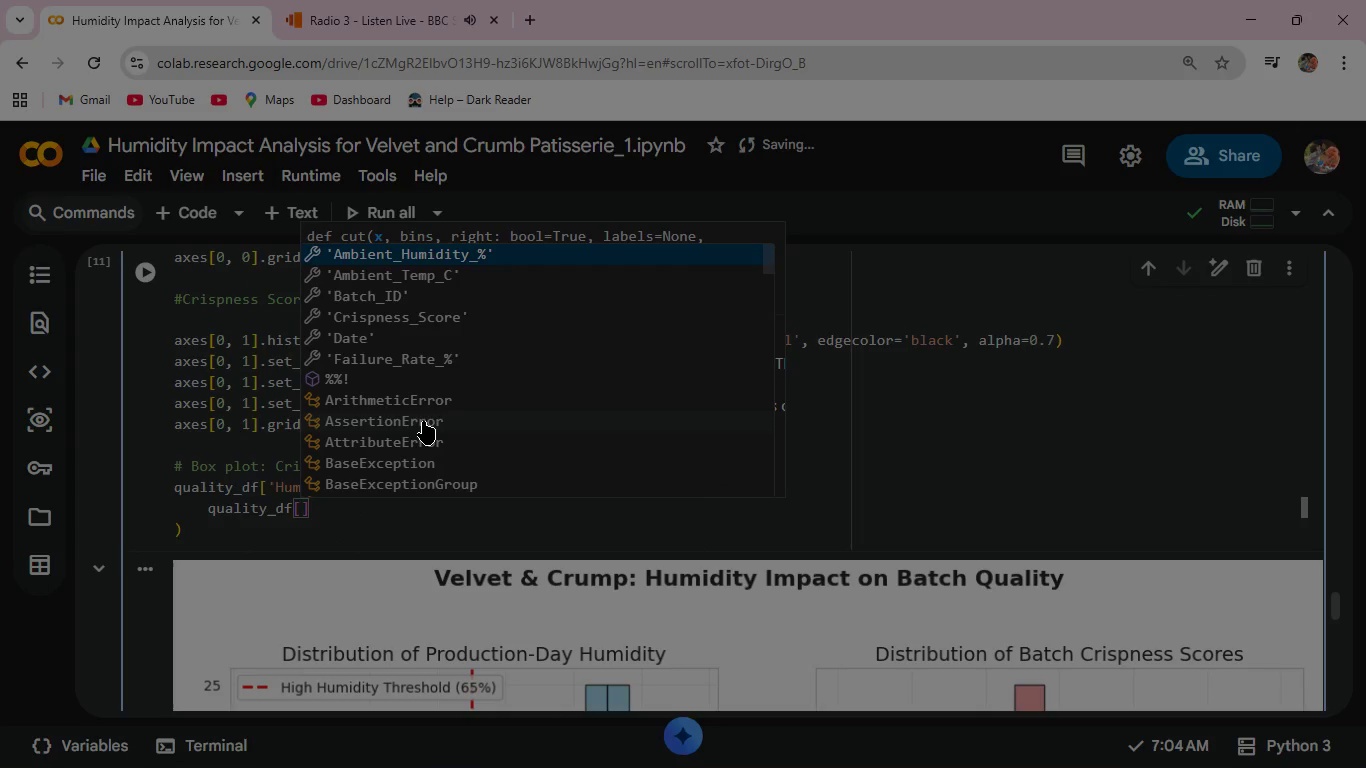 
key(Quote)
 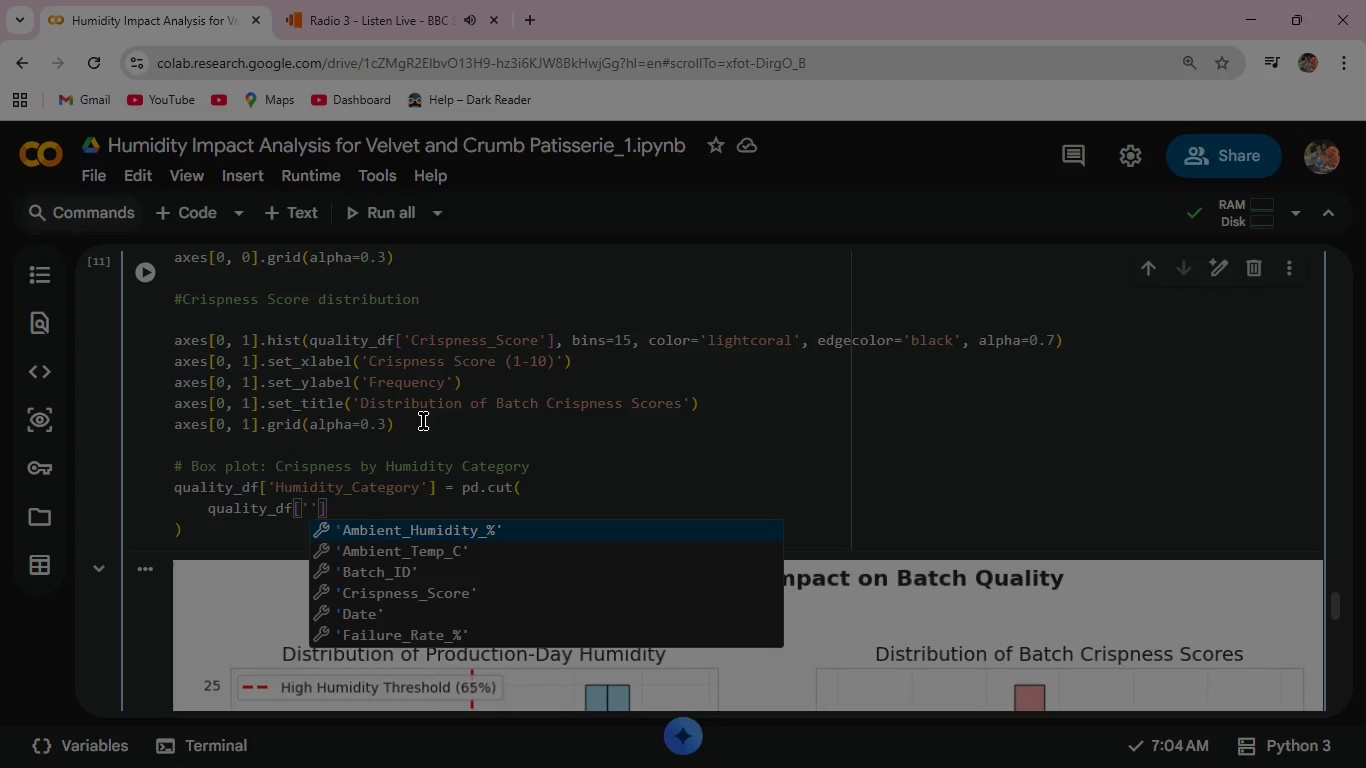 
key(Enter)
 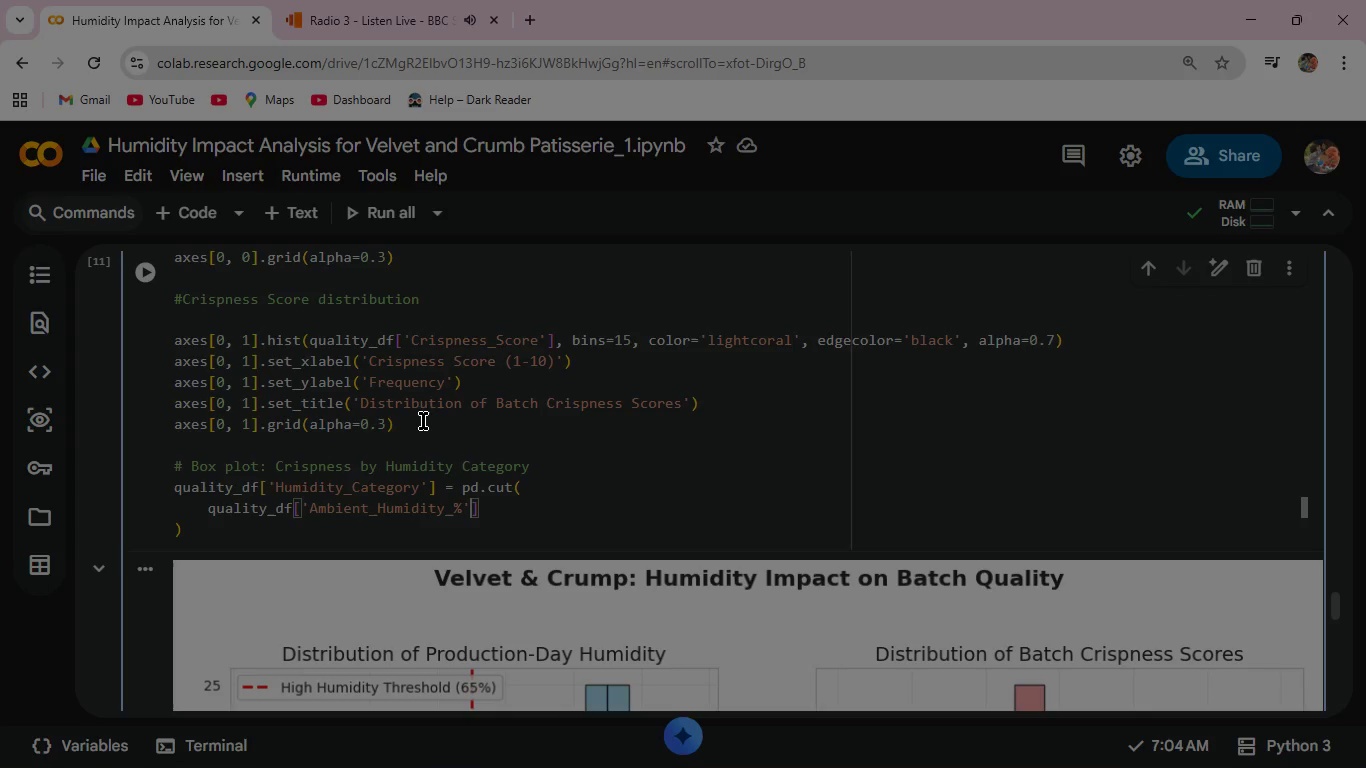 
key(ArrowRight)
 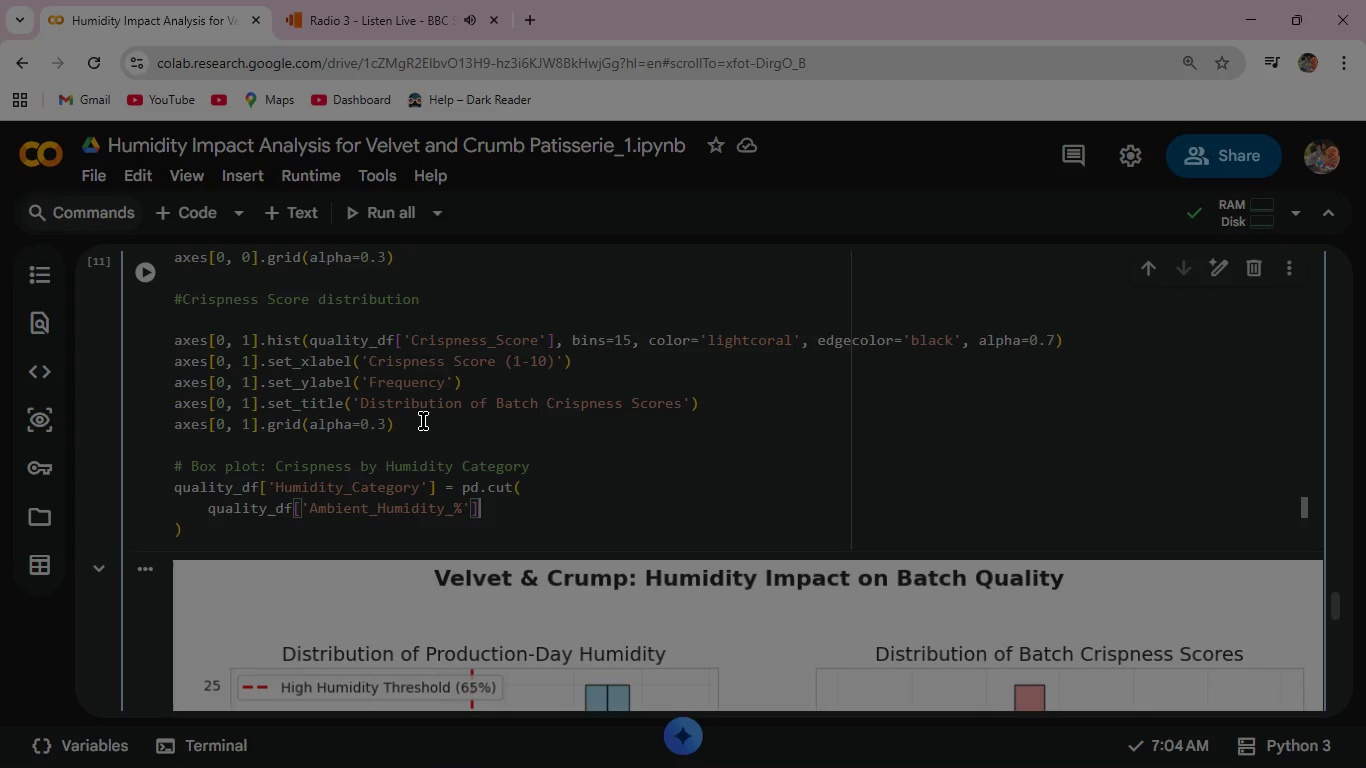 
key(Comma)
 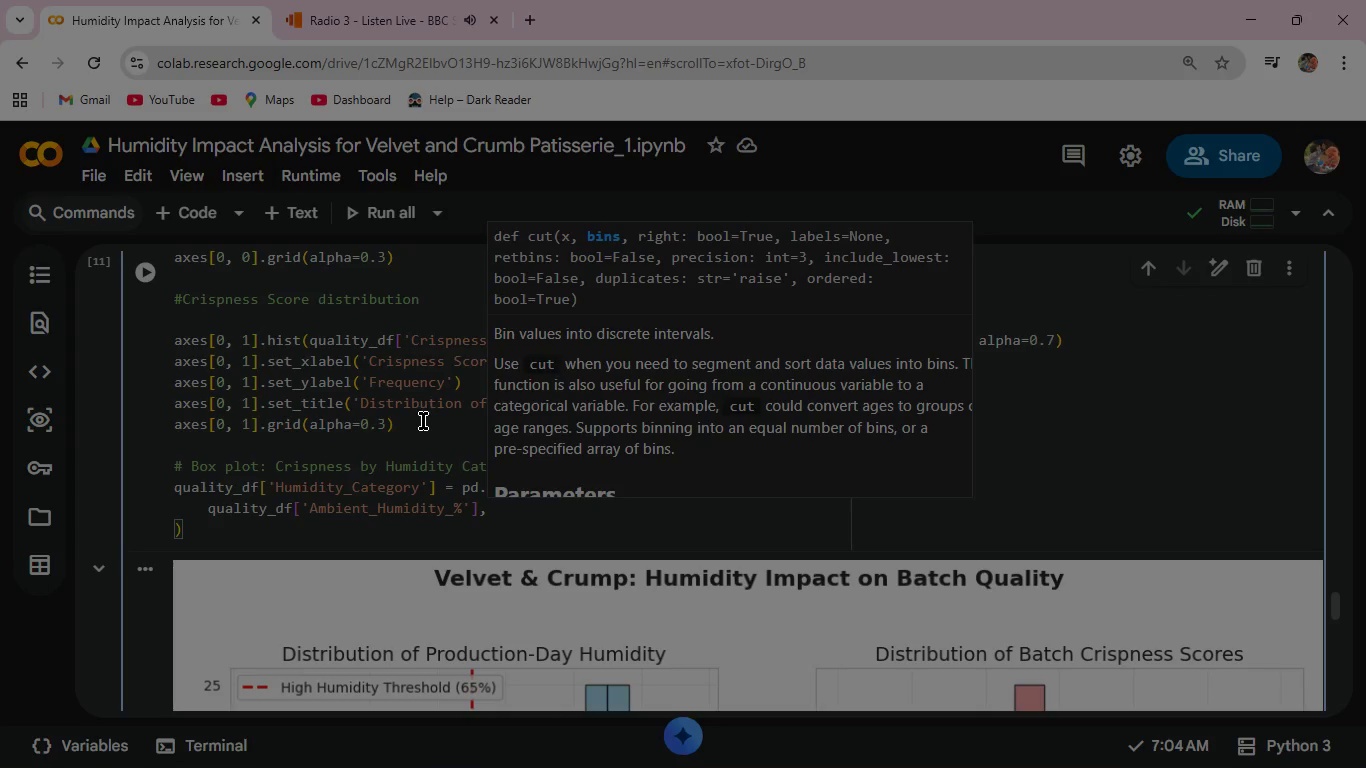 
key(Enter)
 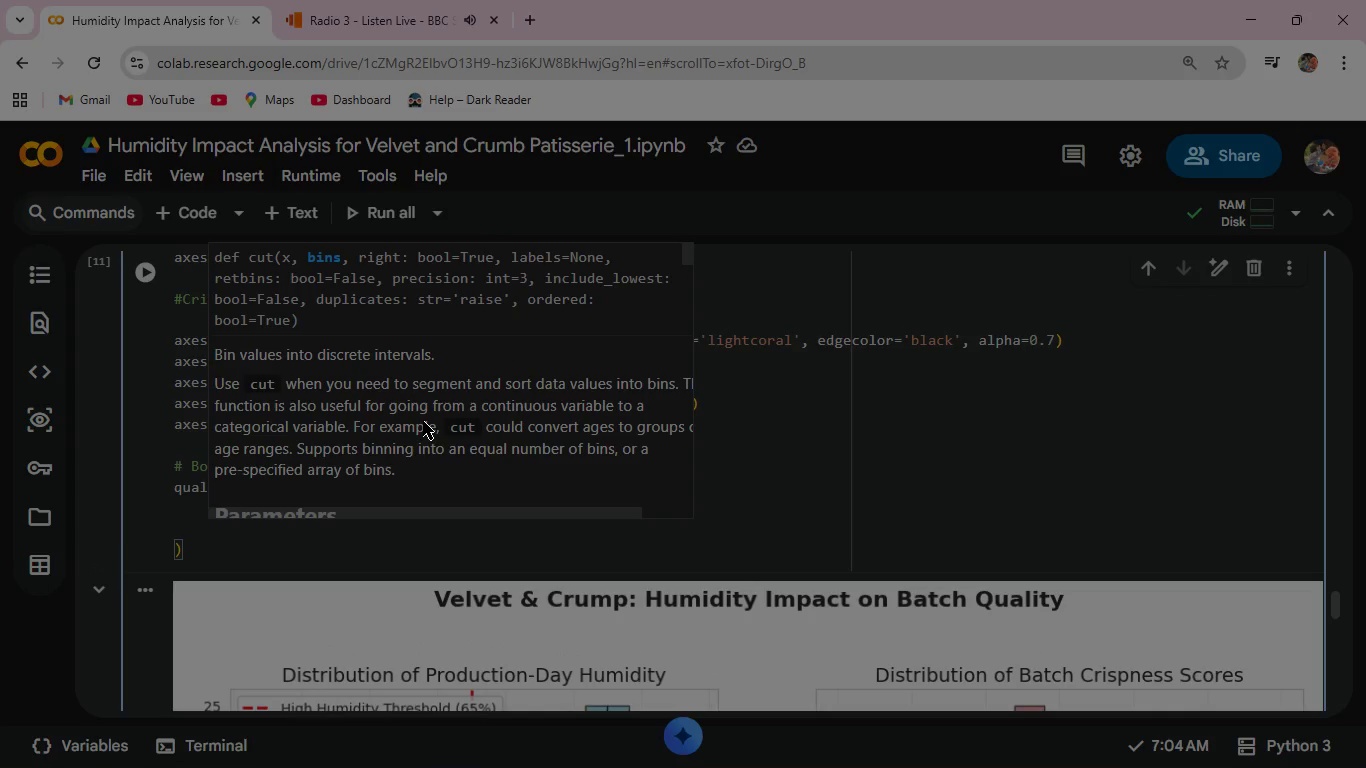 
type(bins=[)
 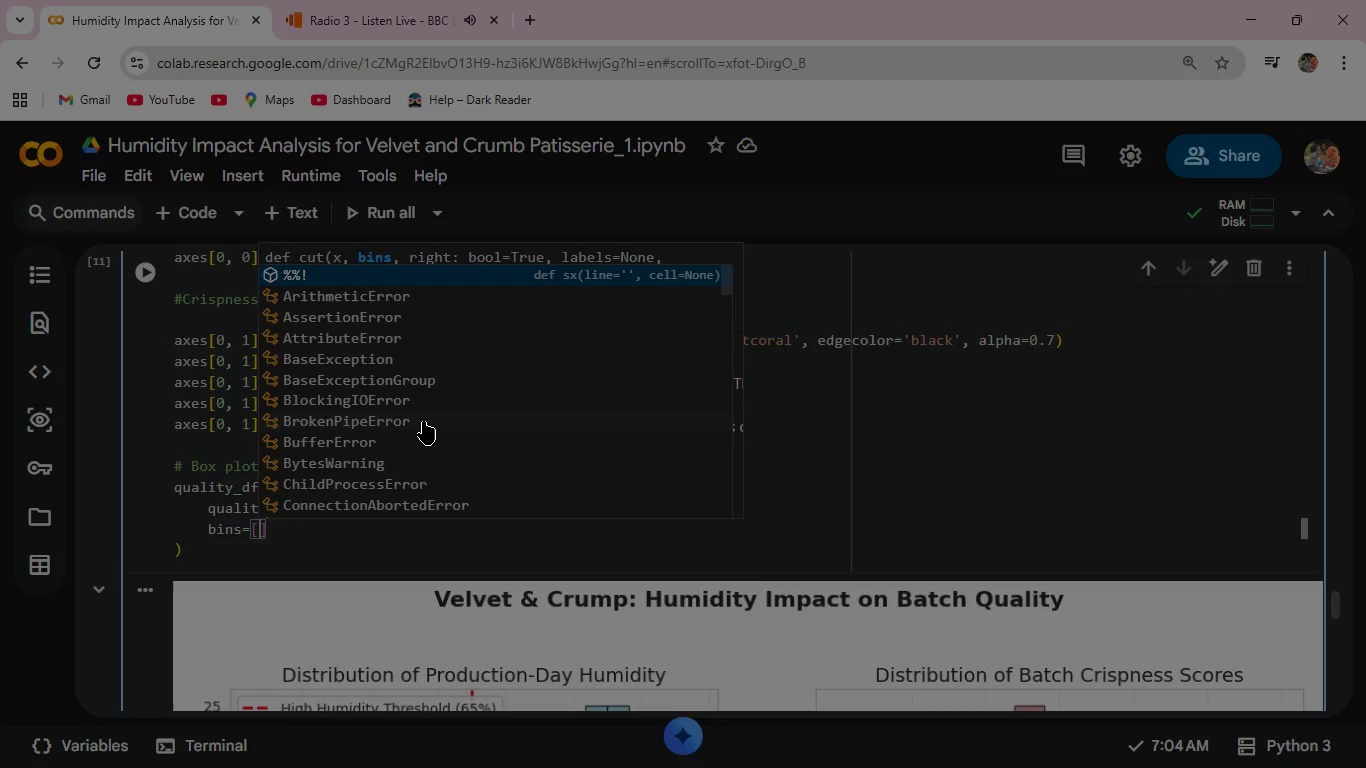 
wait(16.06)
 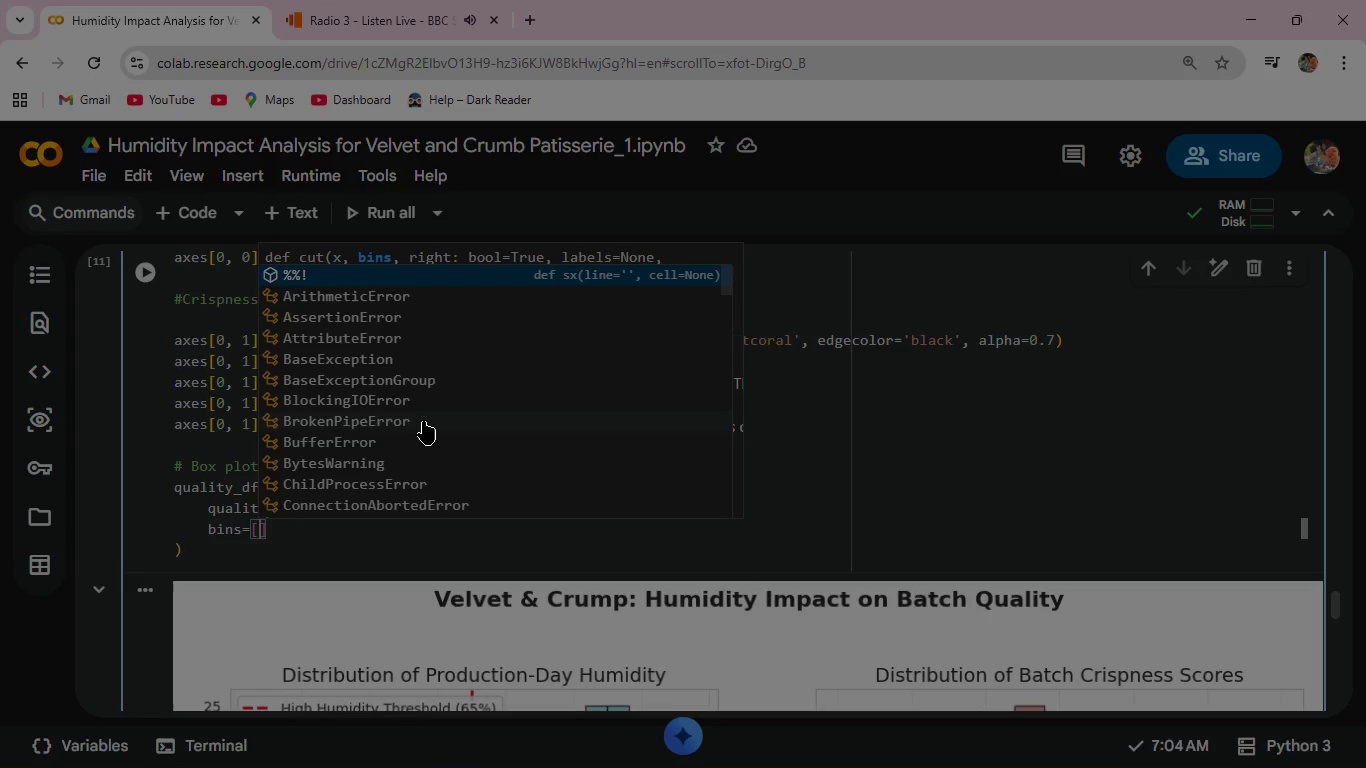 
type(0, 50, 65, 100)
 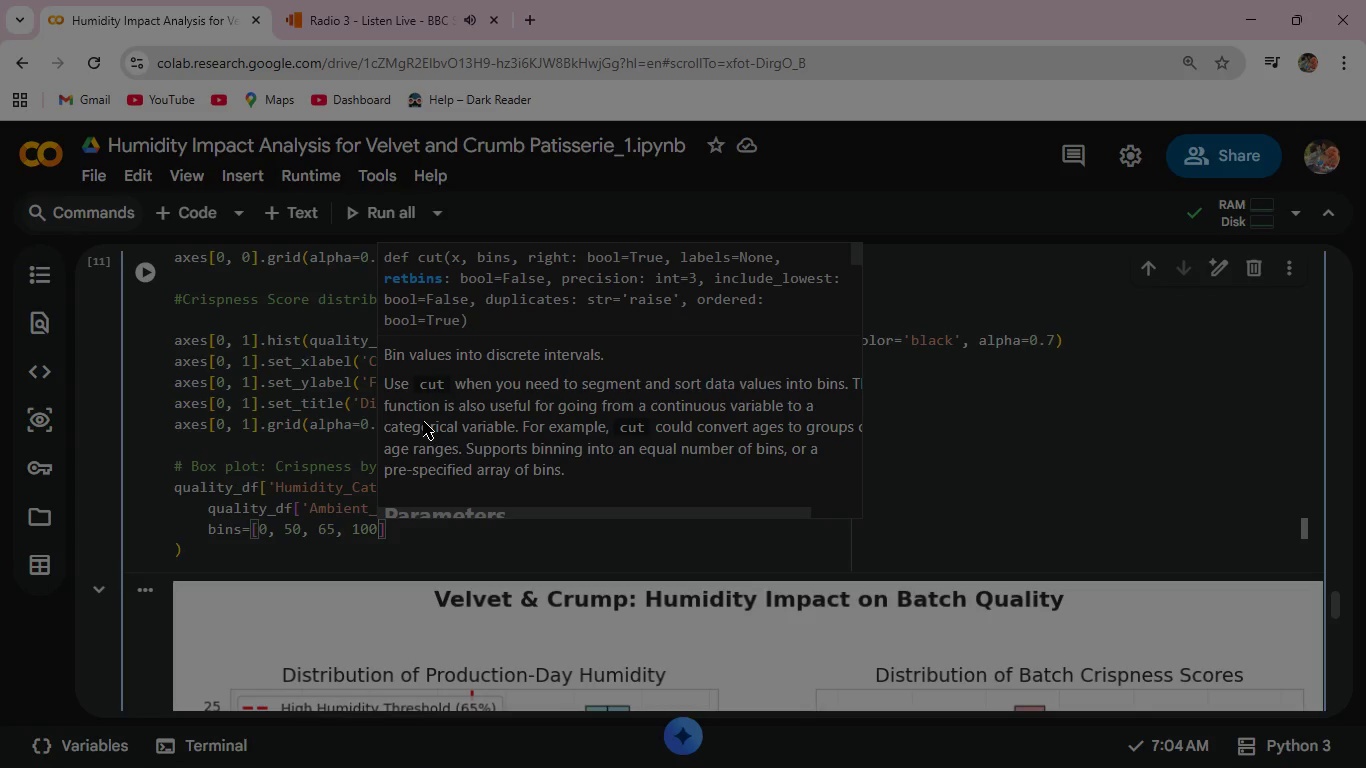 
key(ArrowRight)
 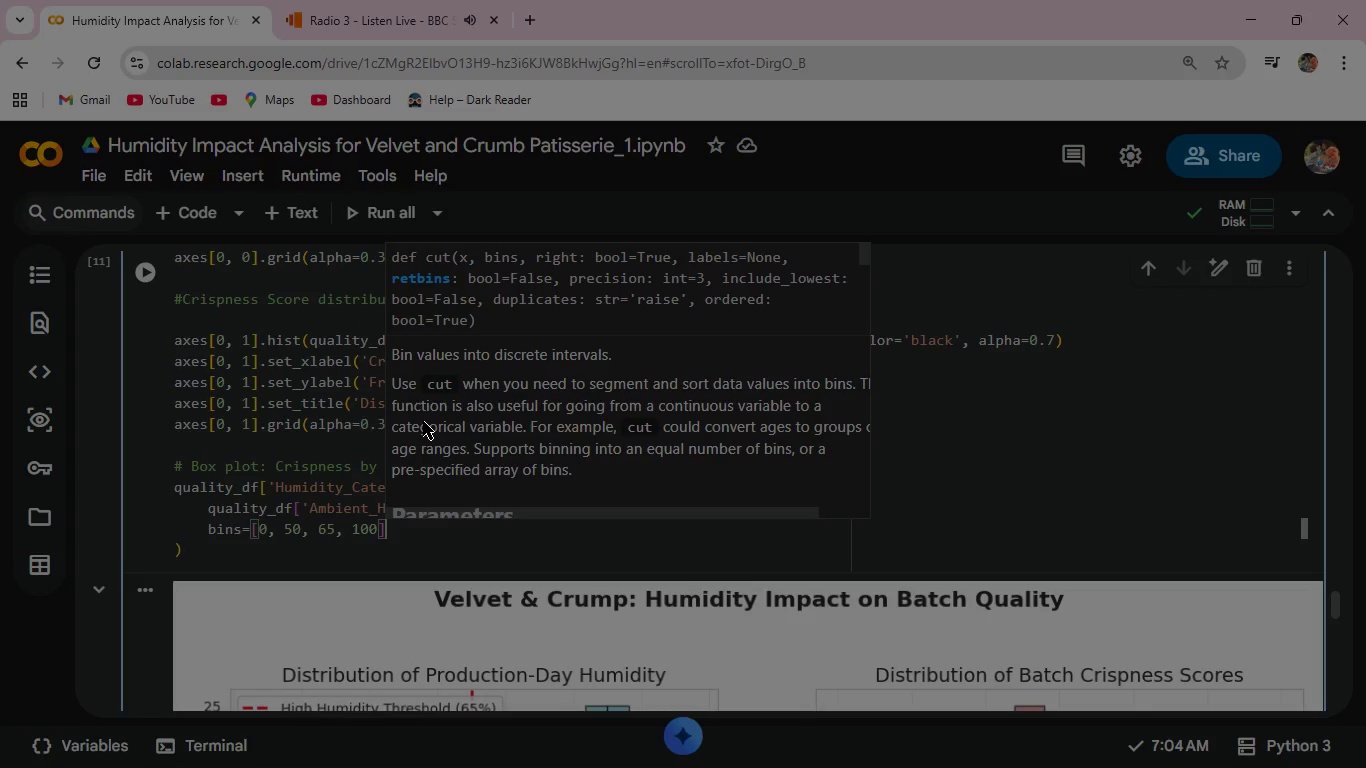 
key(Comma)
 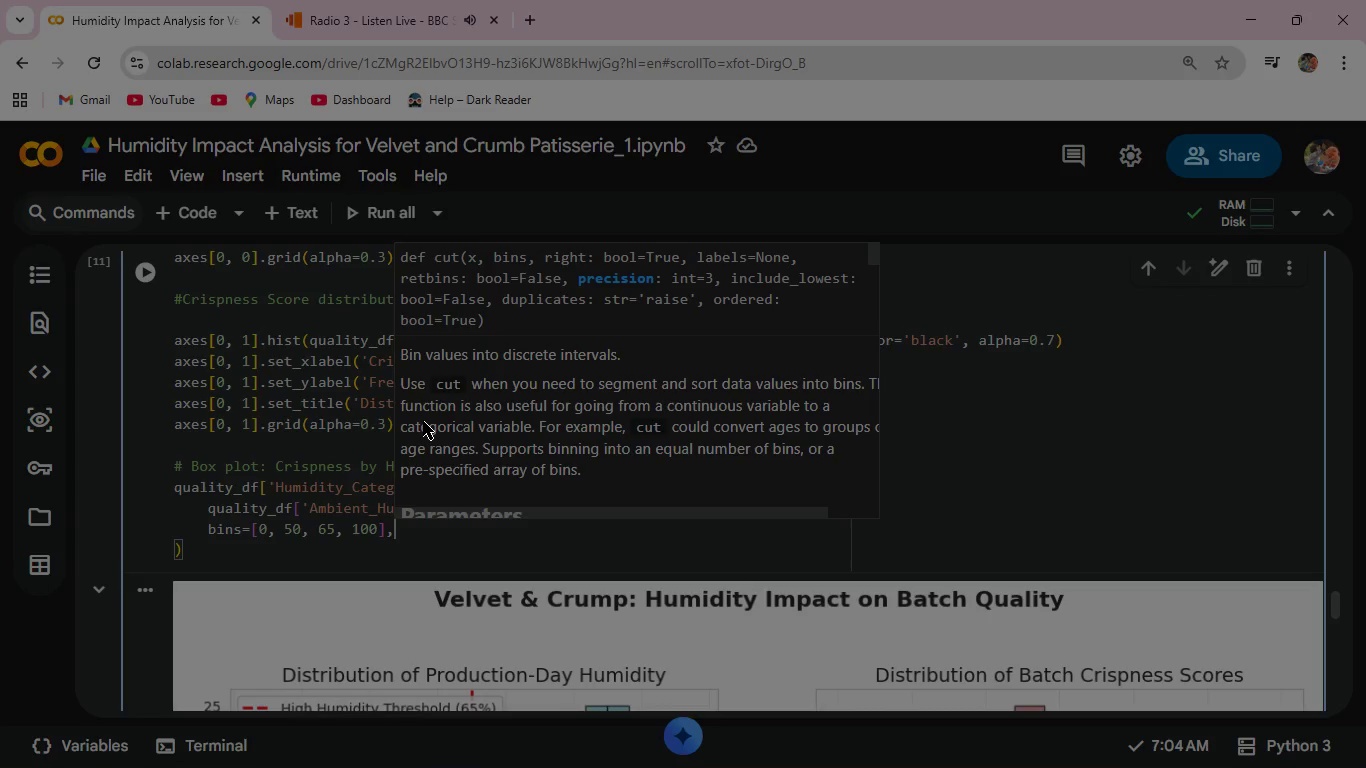 
wait(5.83)
 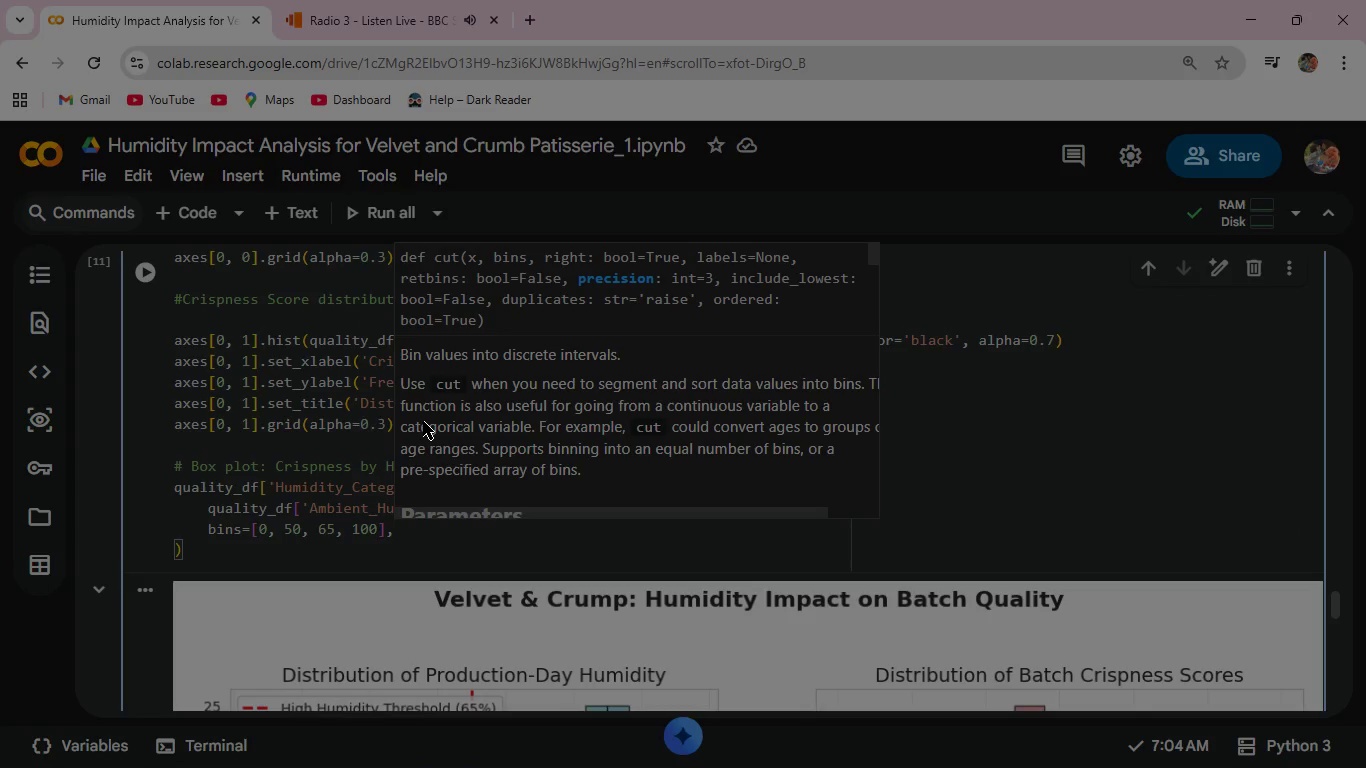 
key(Enter)
 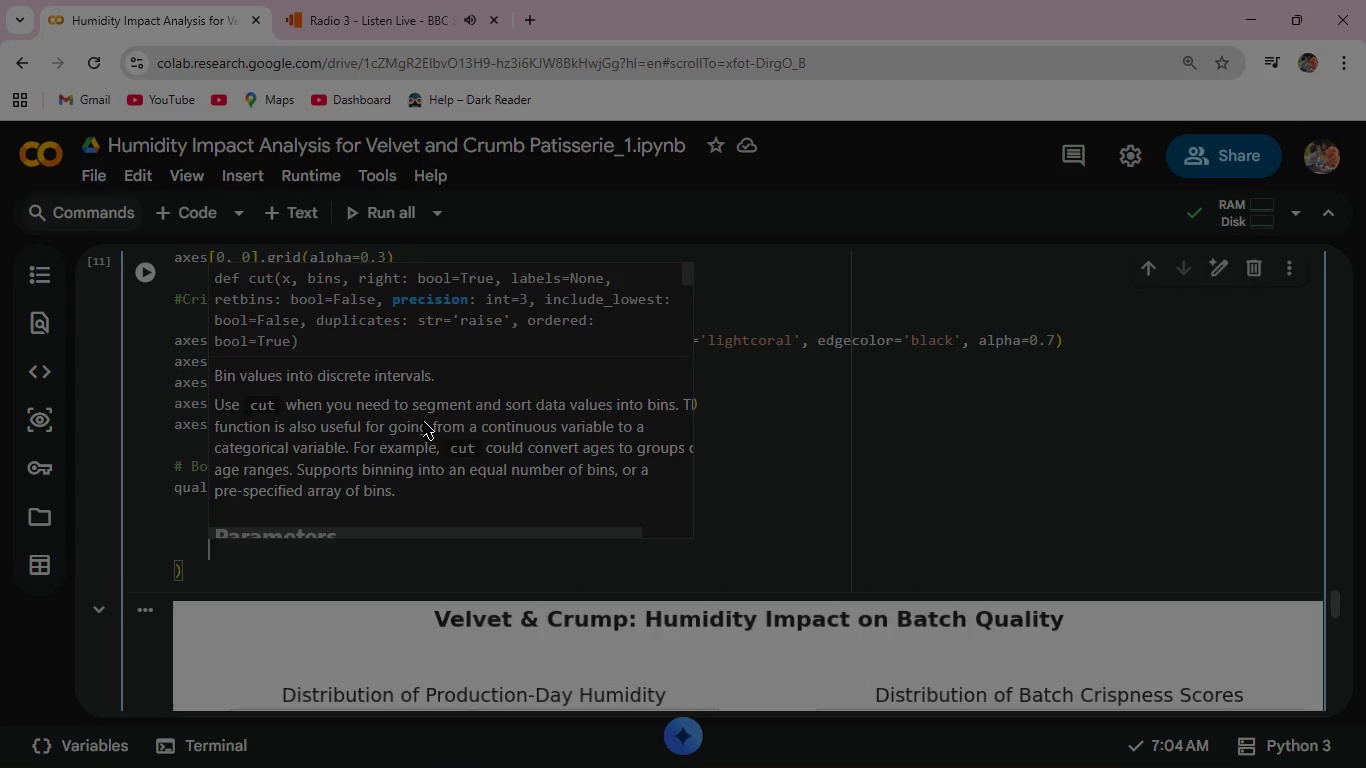 
key(Escape)
type(labe)
 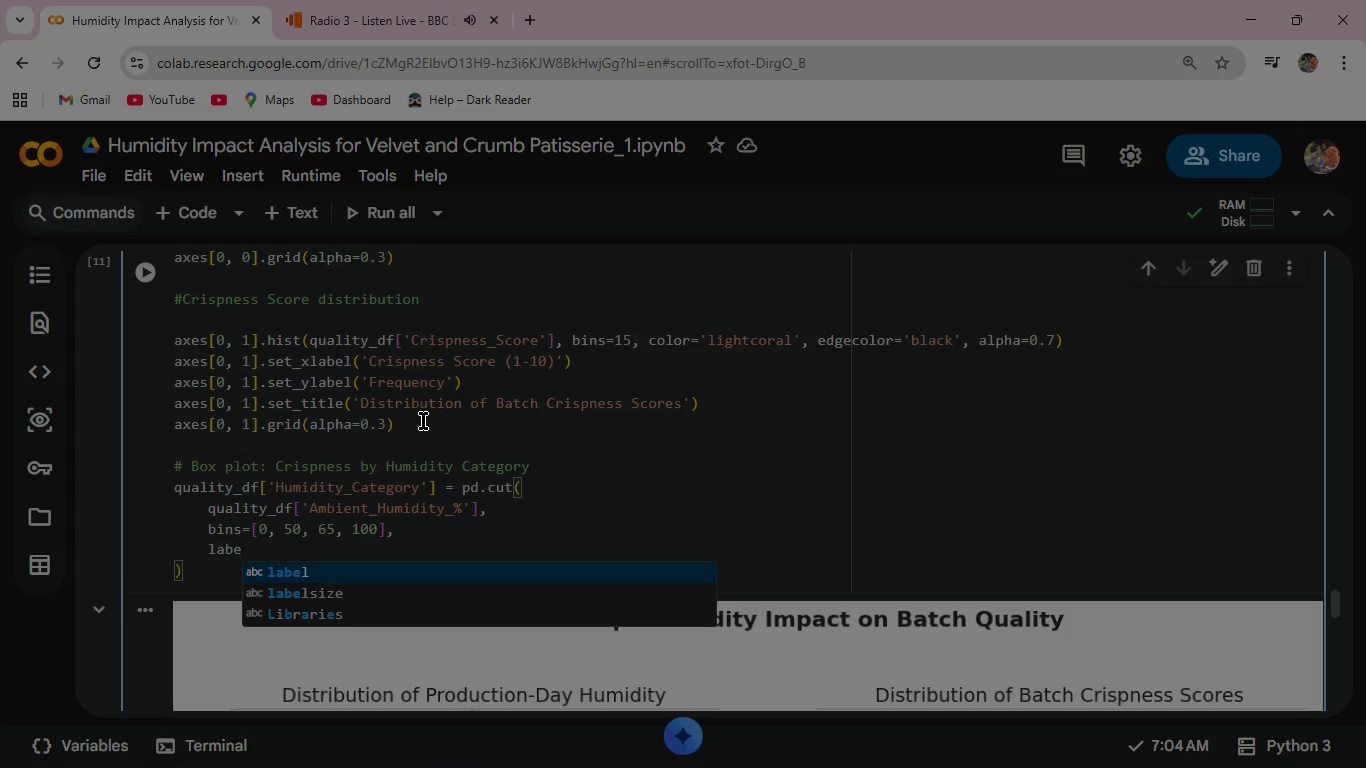 
type(ls =)
key(Backspace)
key(Backspace)
type(=)
 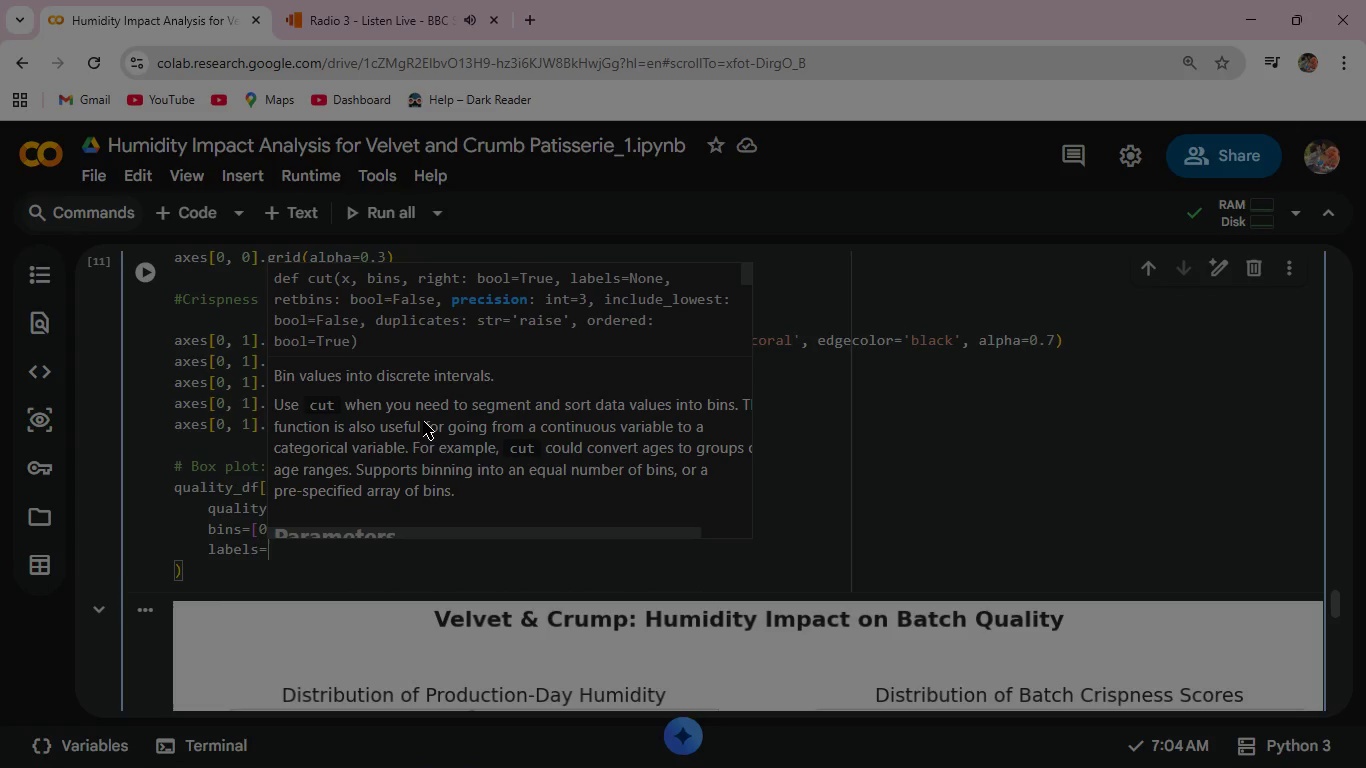 
wait(6.59)
 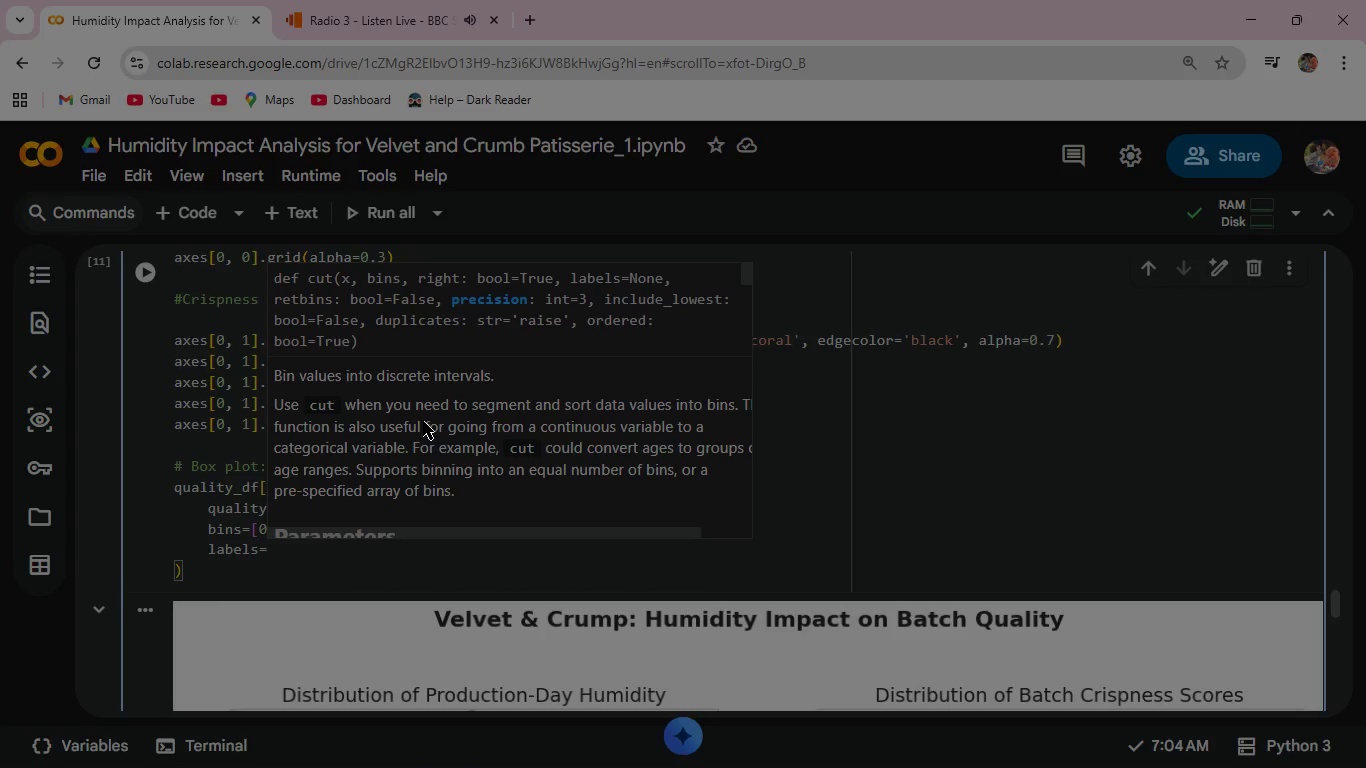 
key(BracketLeft)
 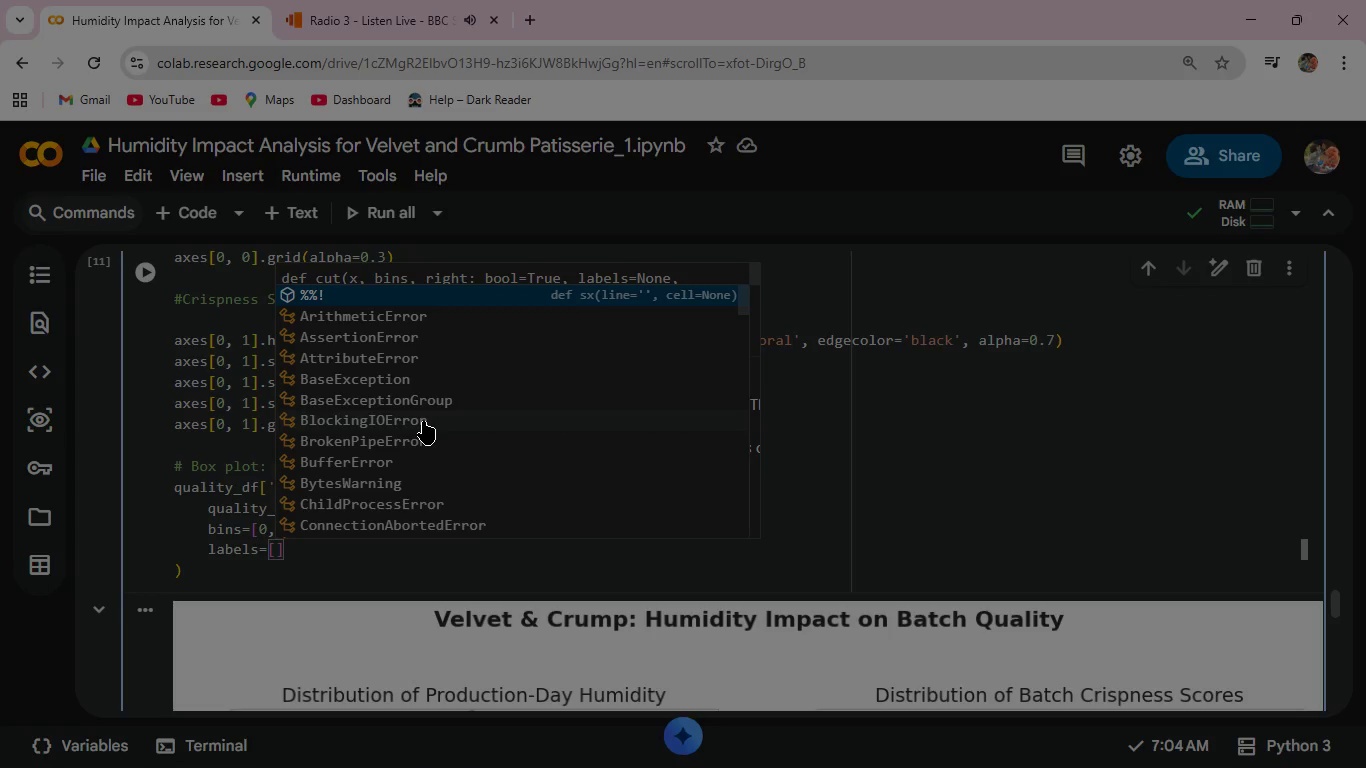 
key(Quote)
 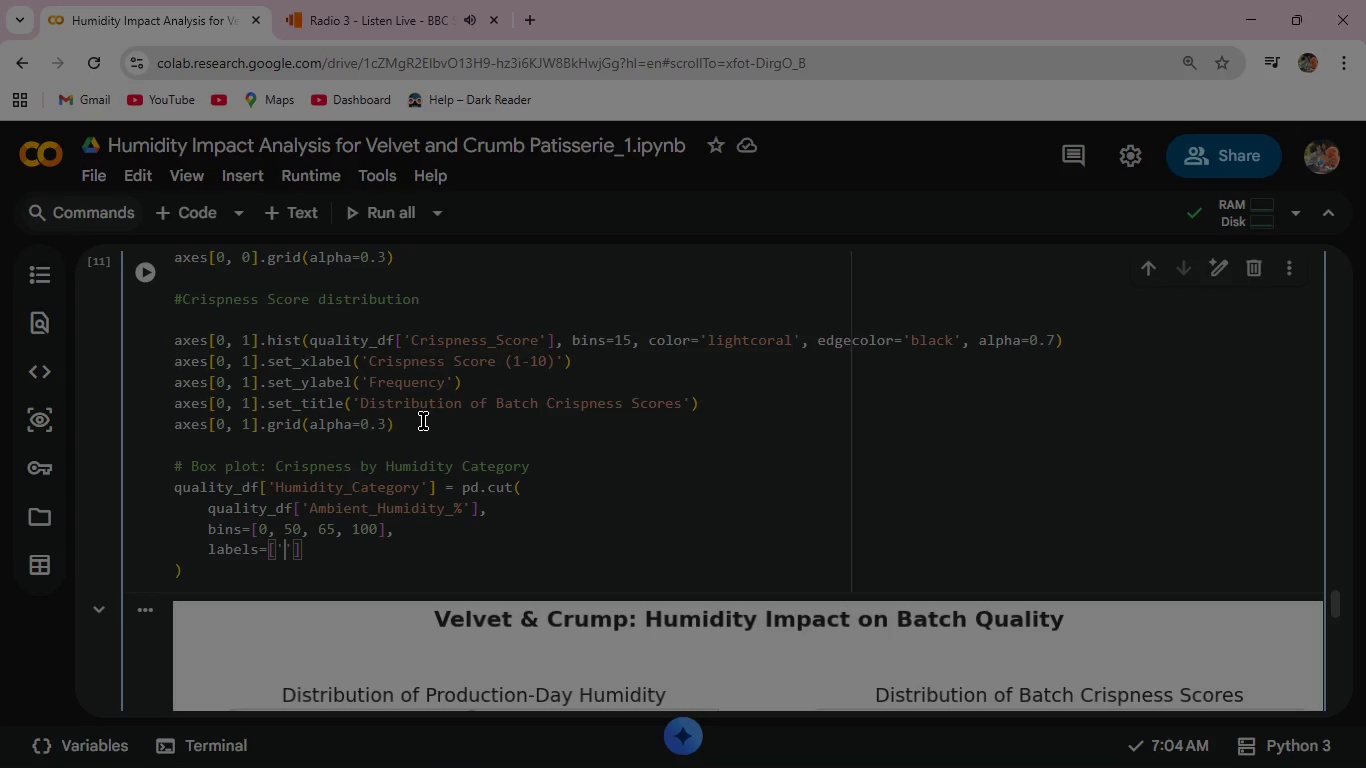 
wait(13.61)
 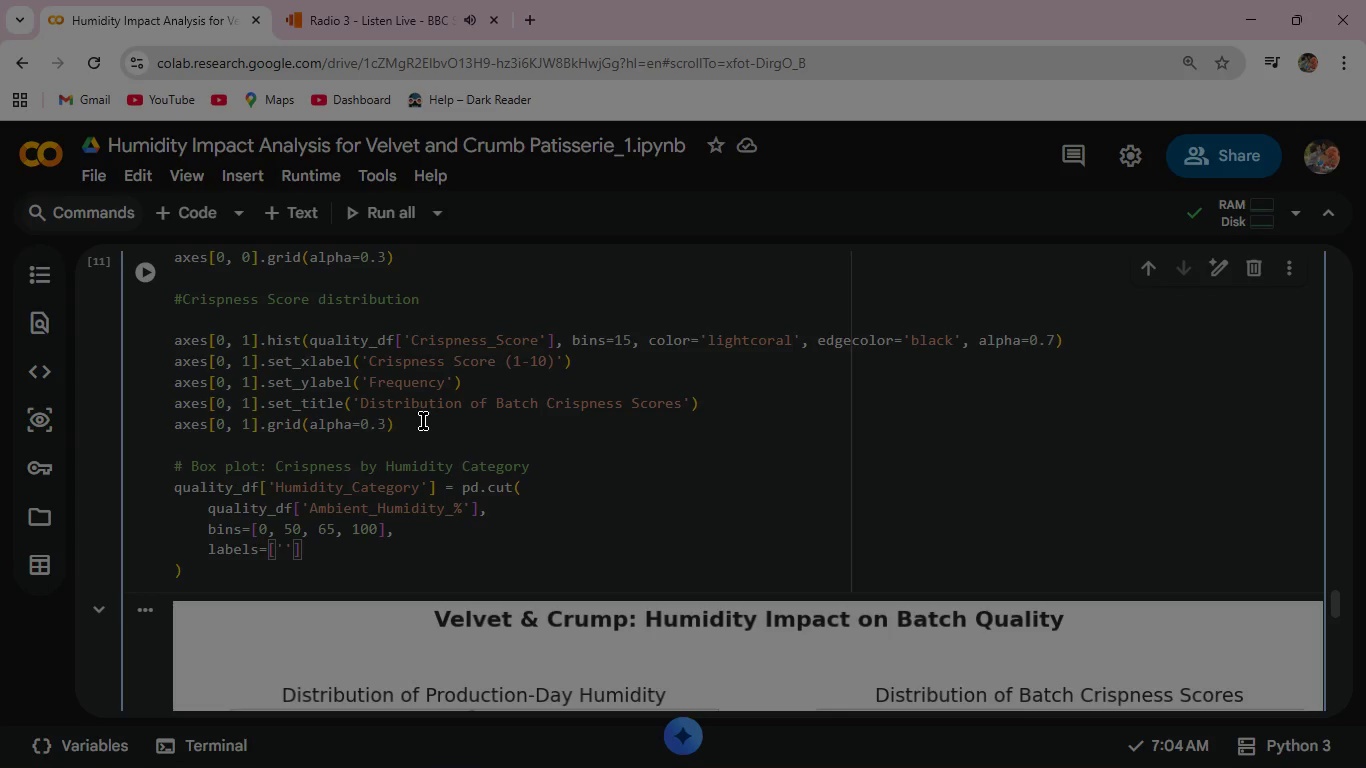 
type(Low ()
 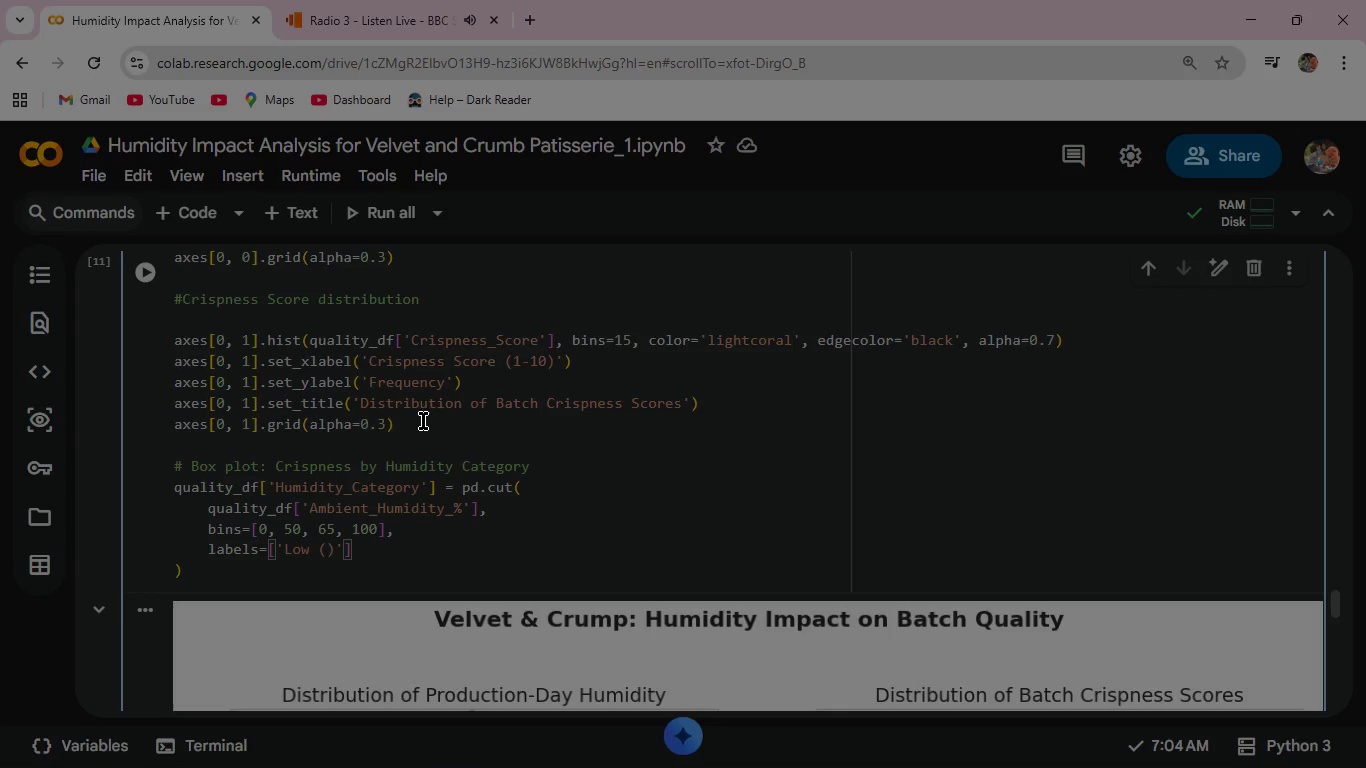 
wait(5.2)
 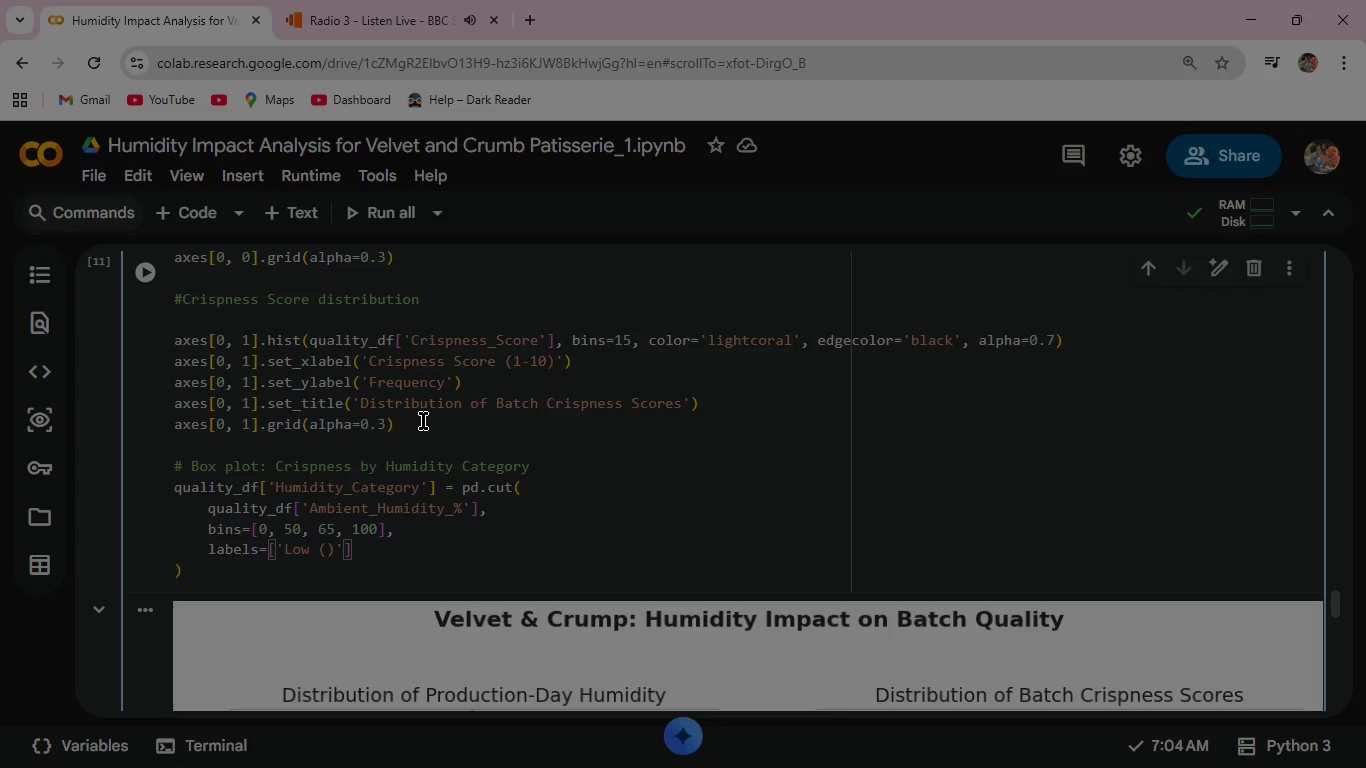 
type(<50%)
 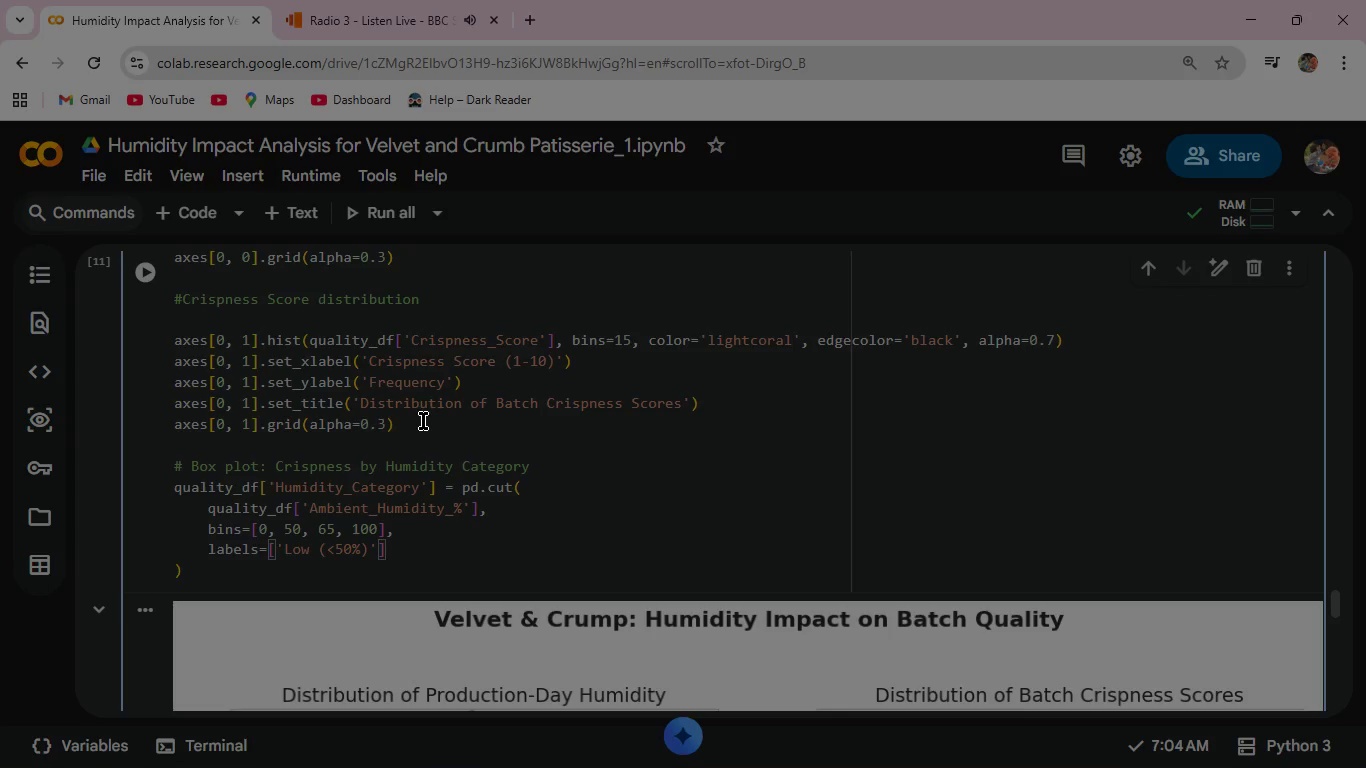 
key(ArrowRight)
 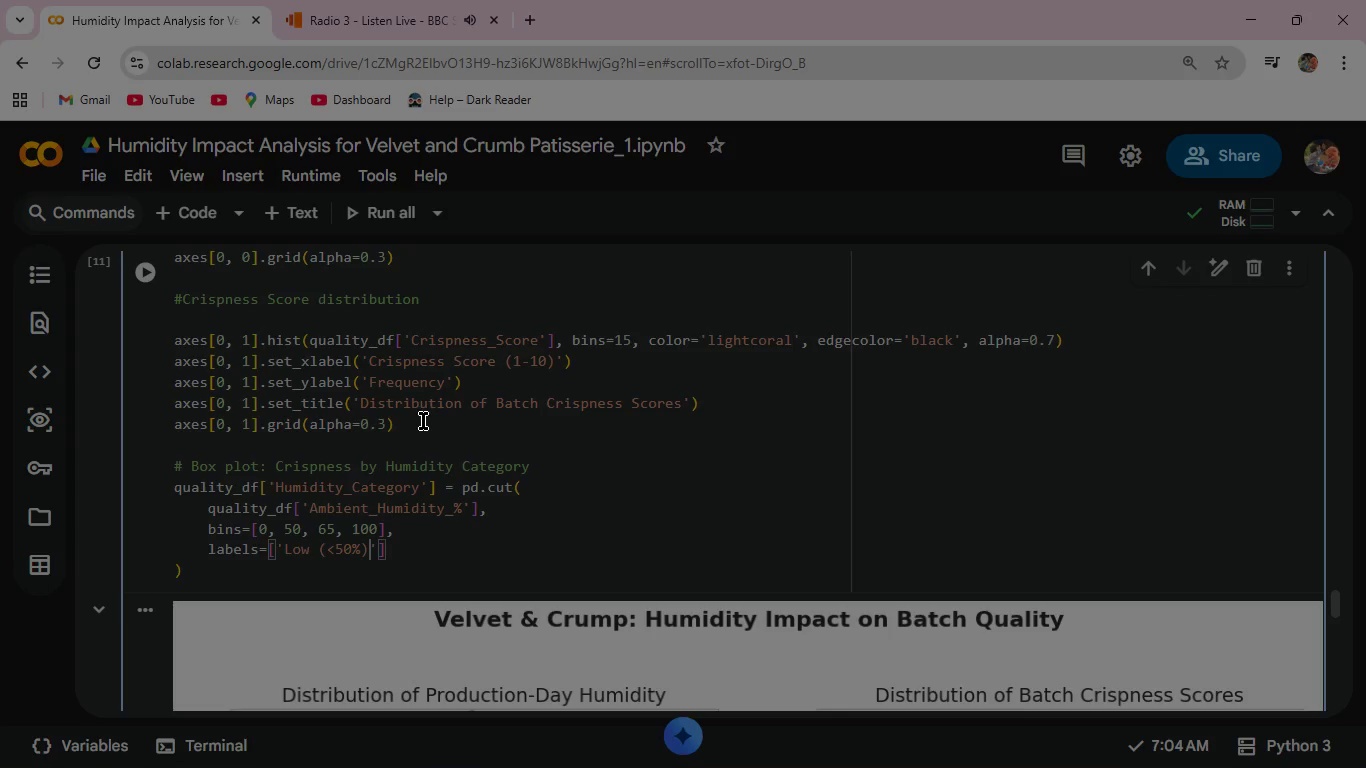 
key(ArrowRight)
 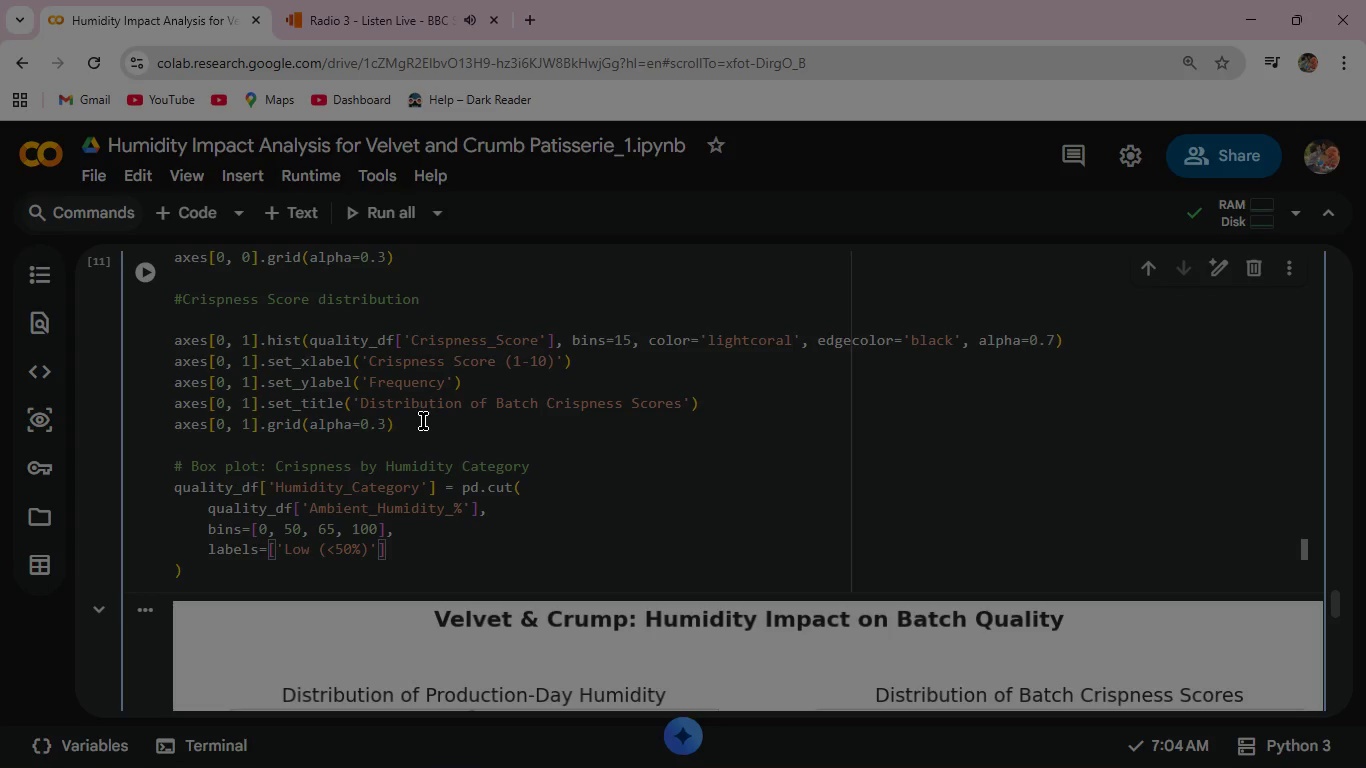 
type(, 'Standard (50-65)
 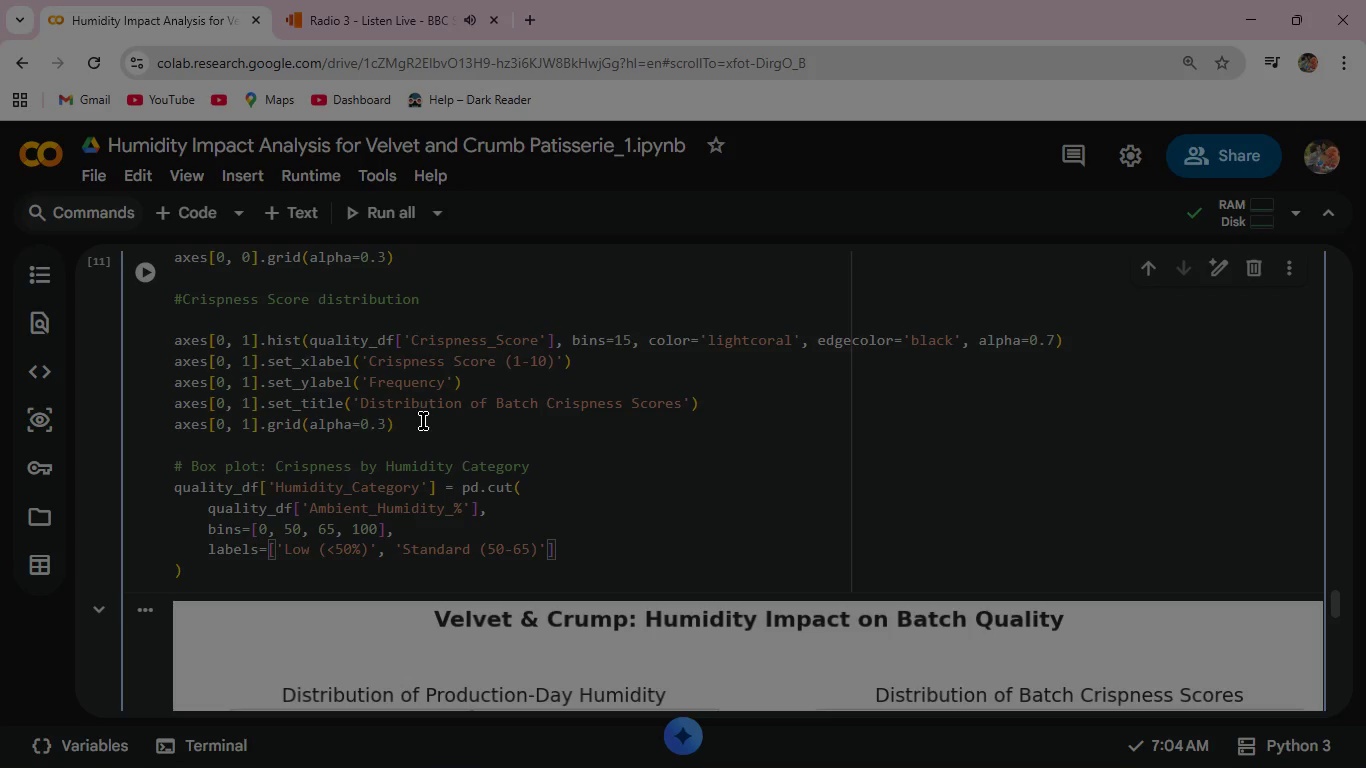 
key(Shift+5)
 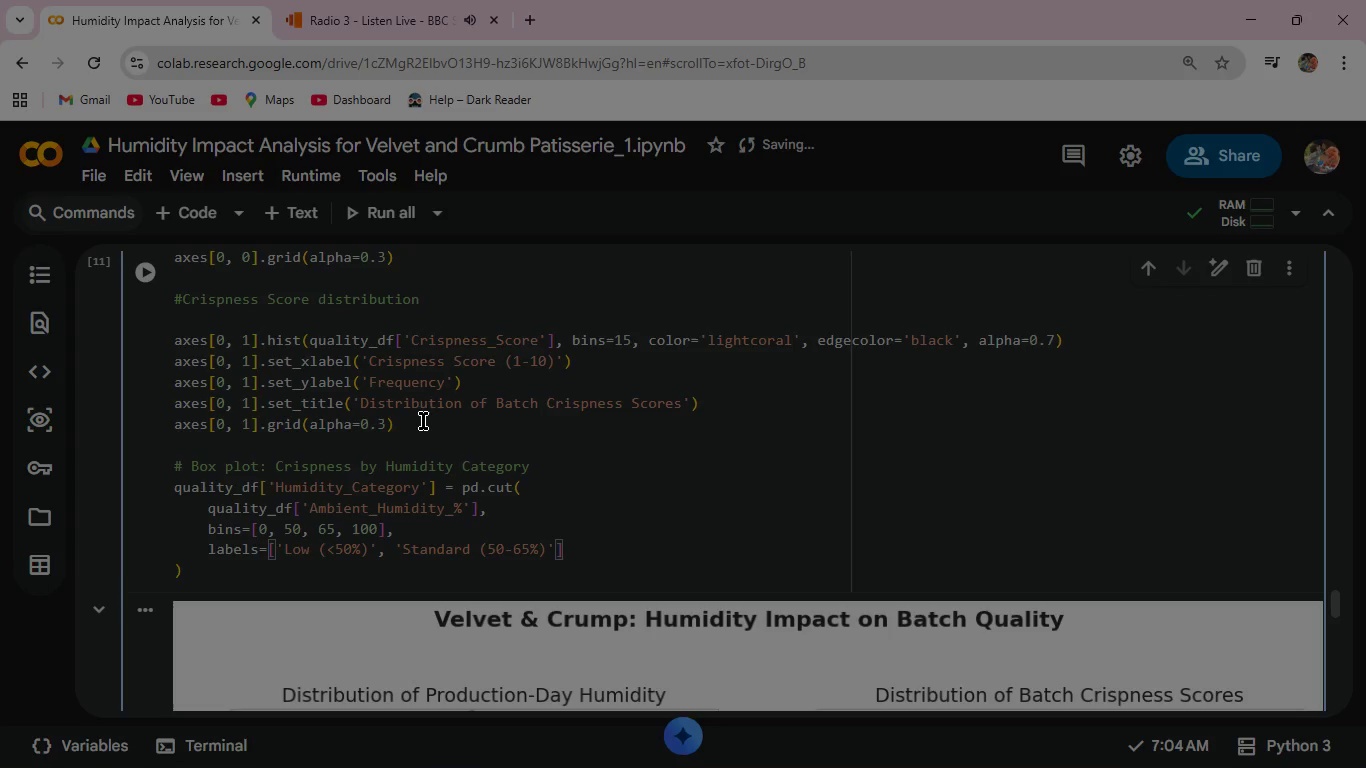 
key(ArrowRight)
 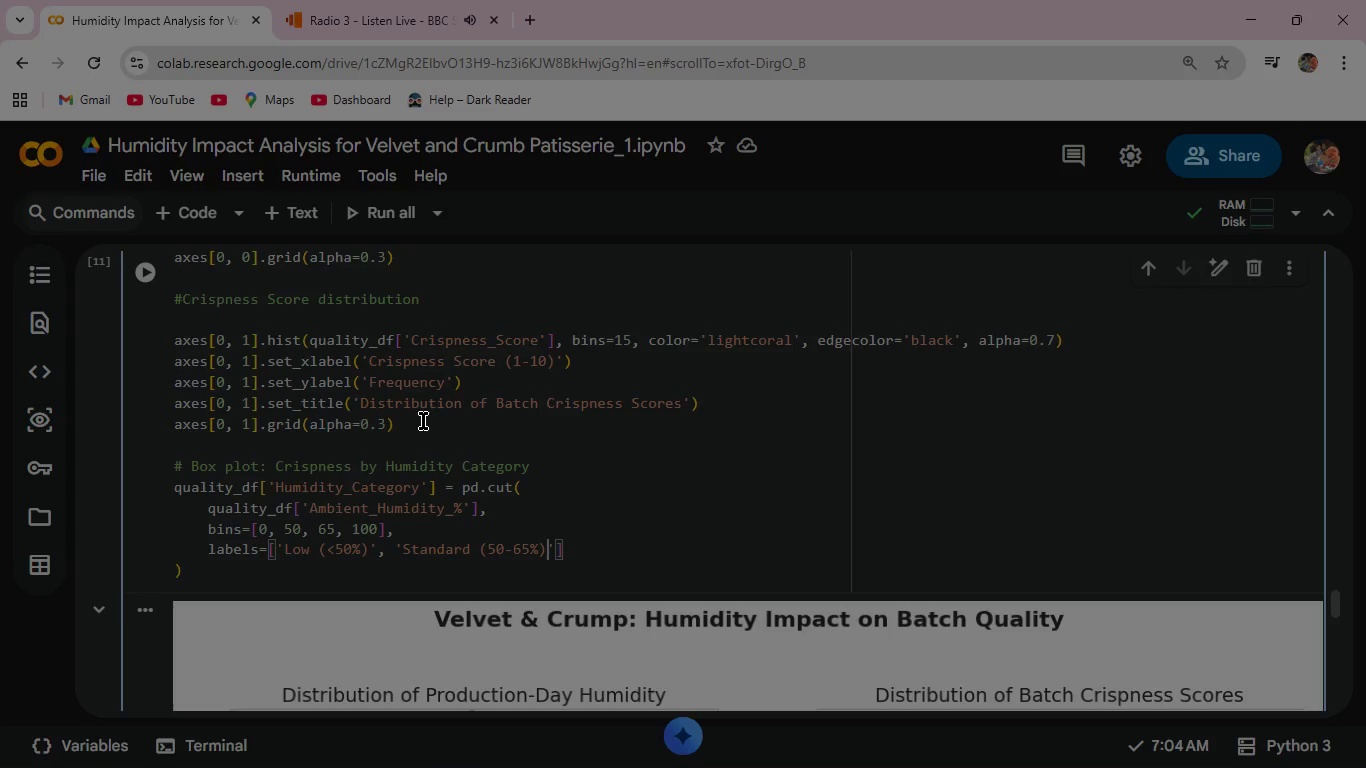 
wait(22.12)
 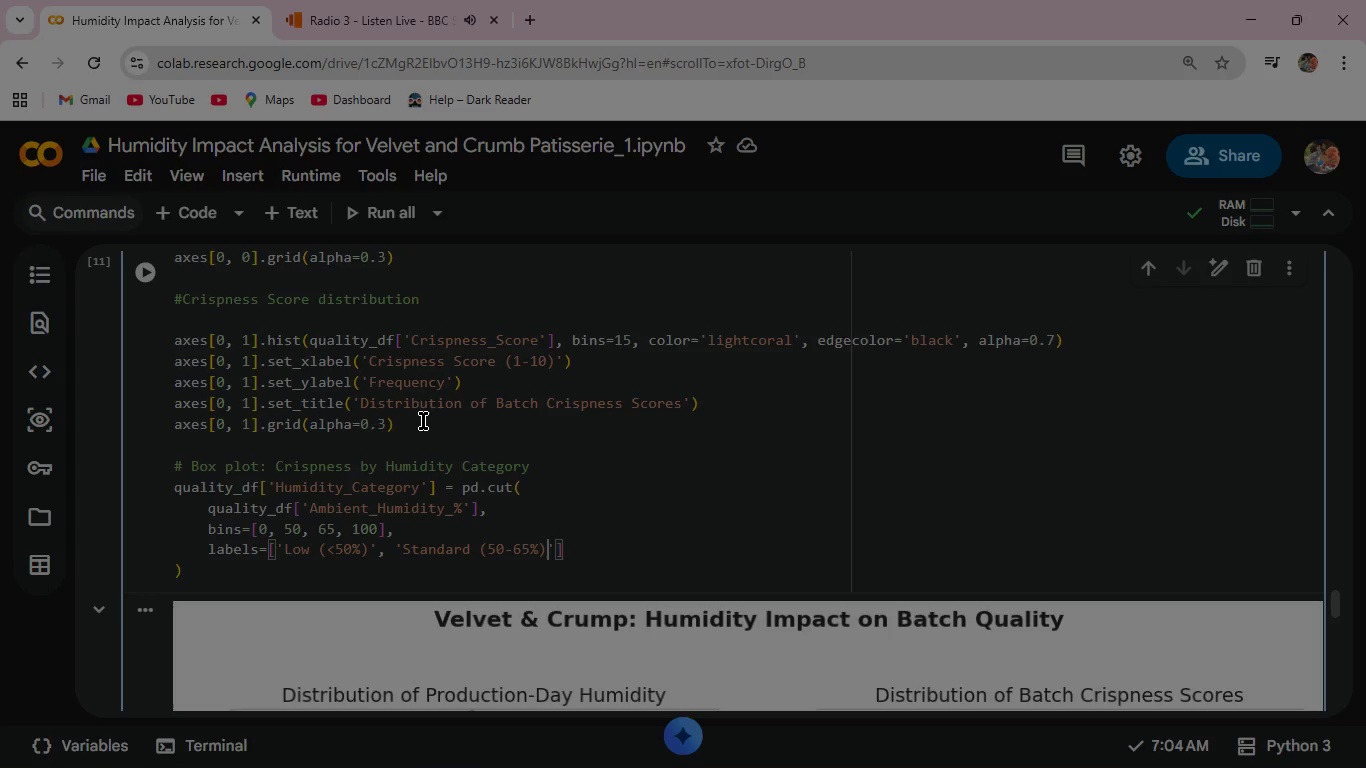 
key(ArrowRight)
 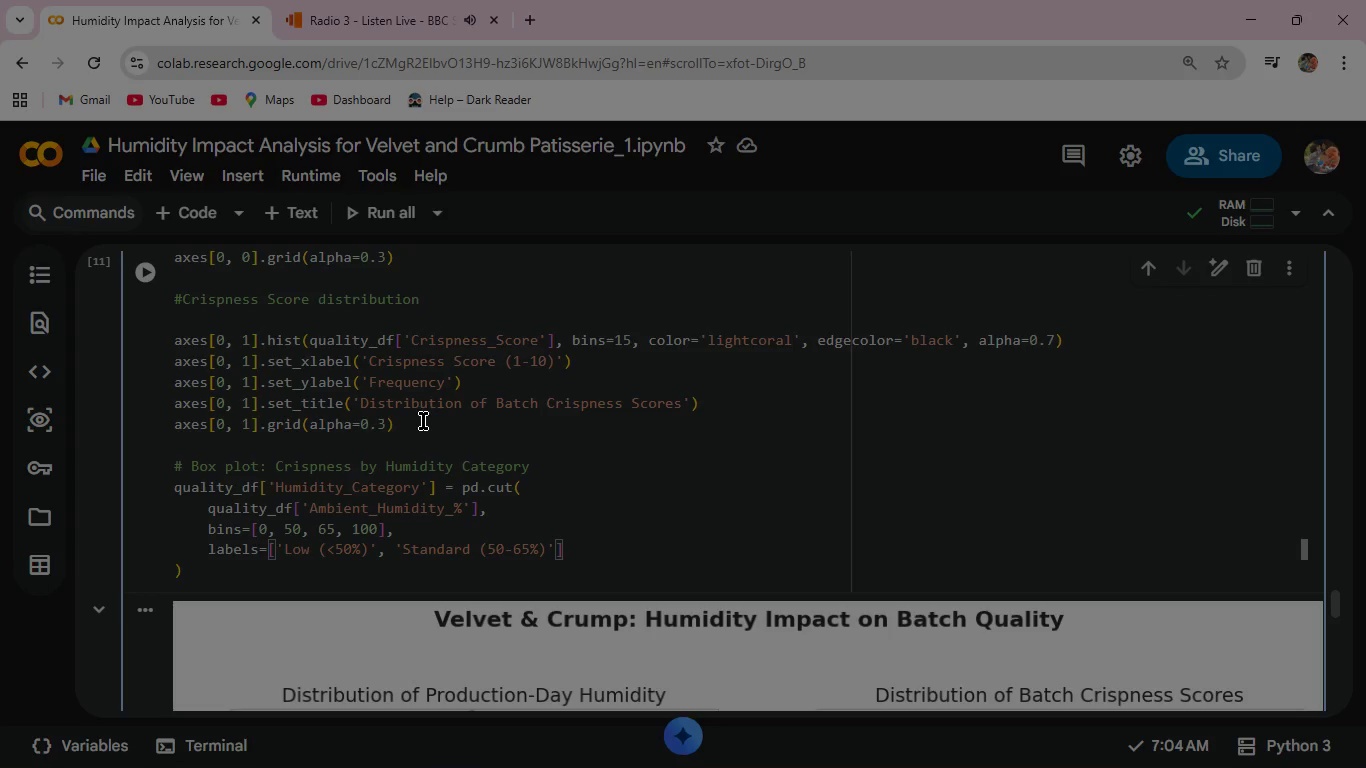 
type(, 'High (>65)
 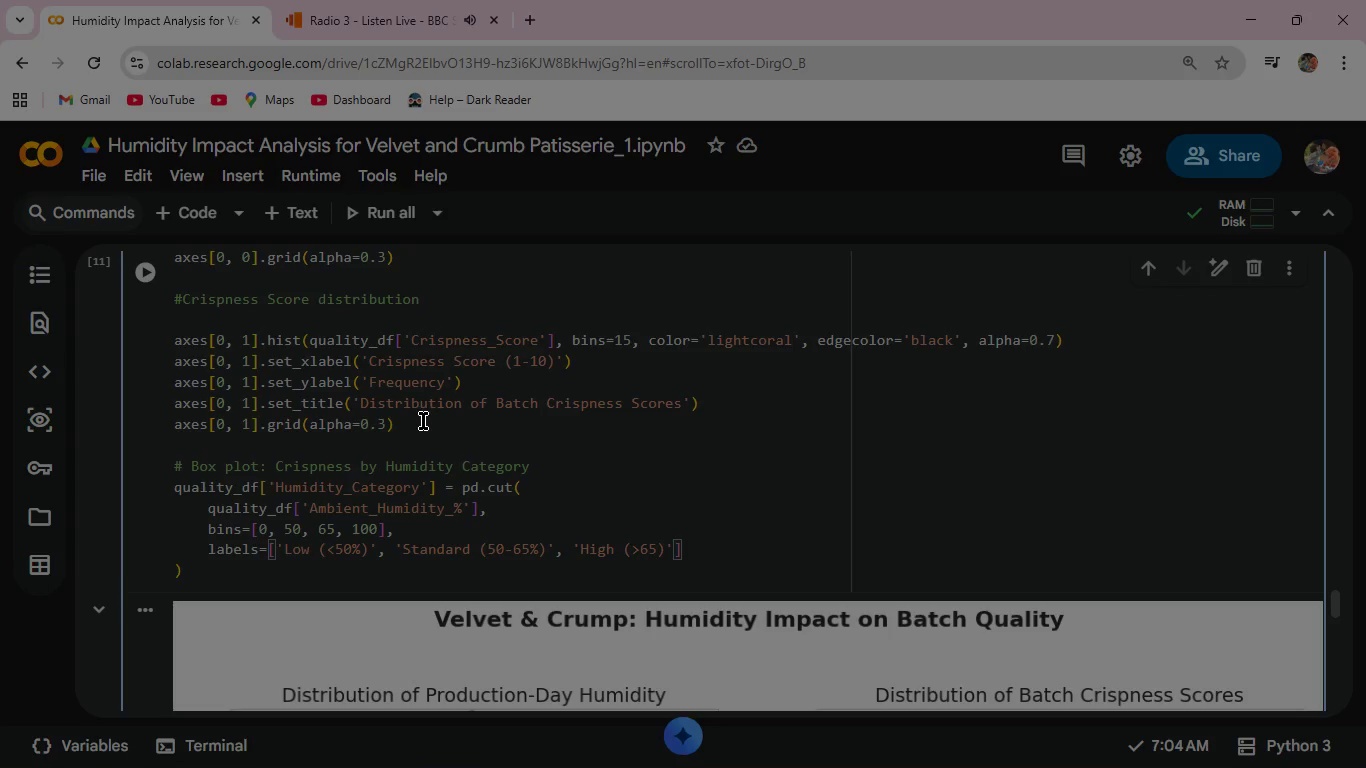 
key(ArrowRight)
 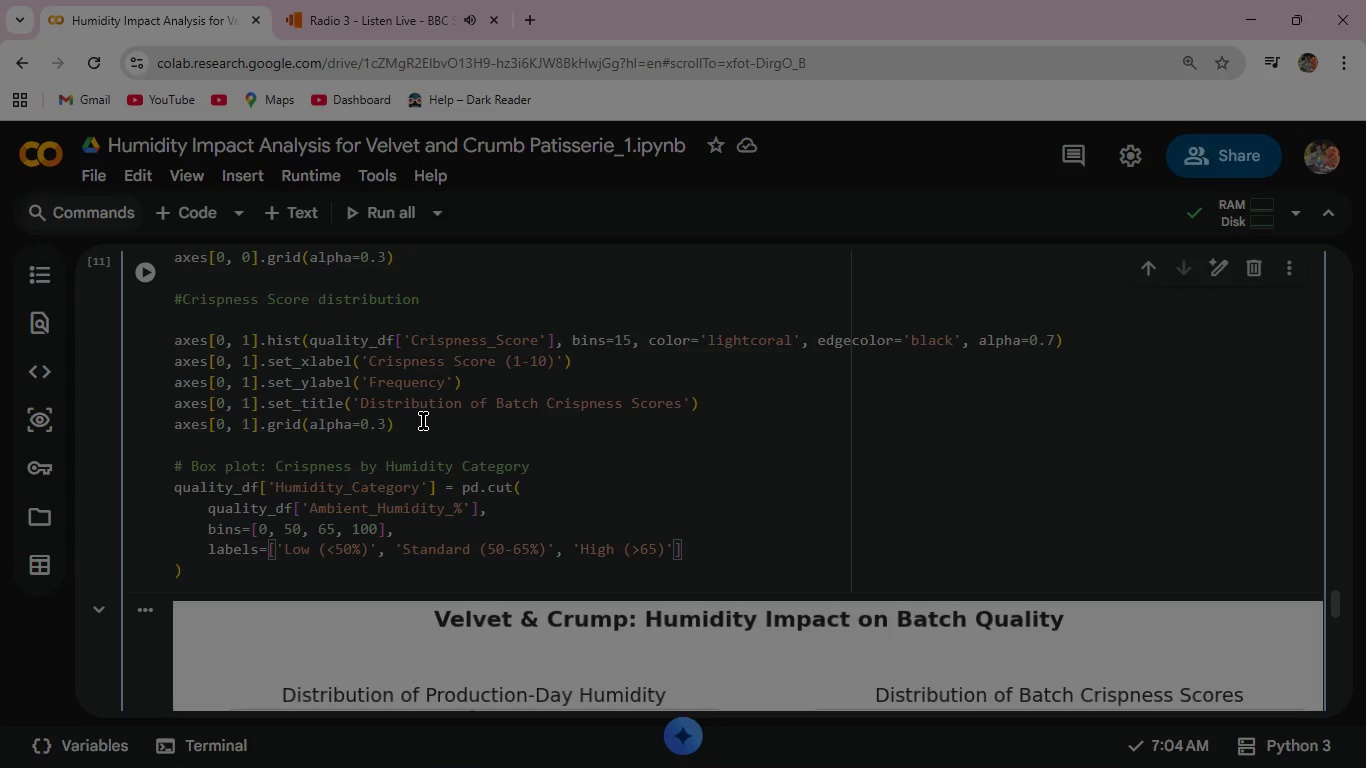 
key(ArrowRight)
 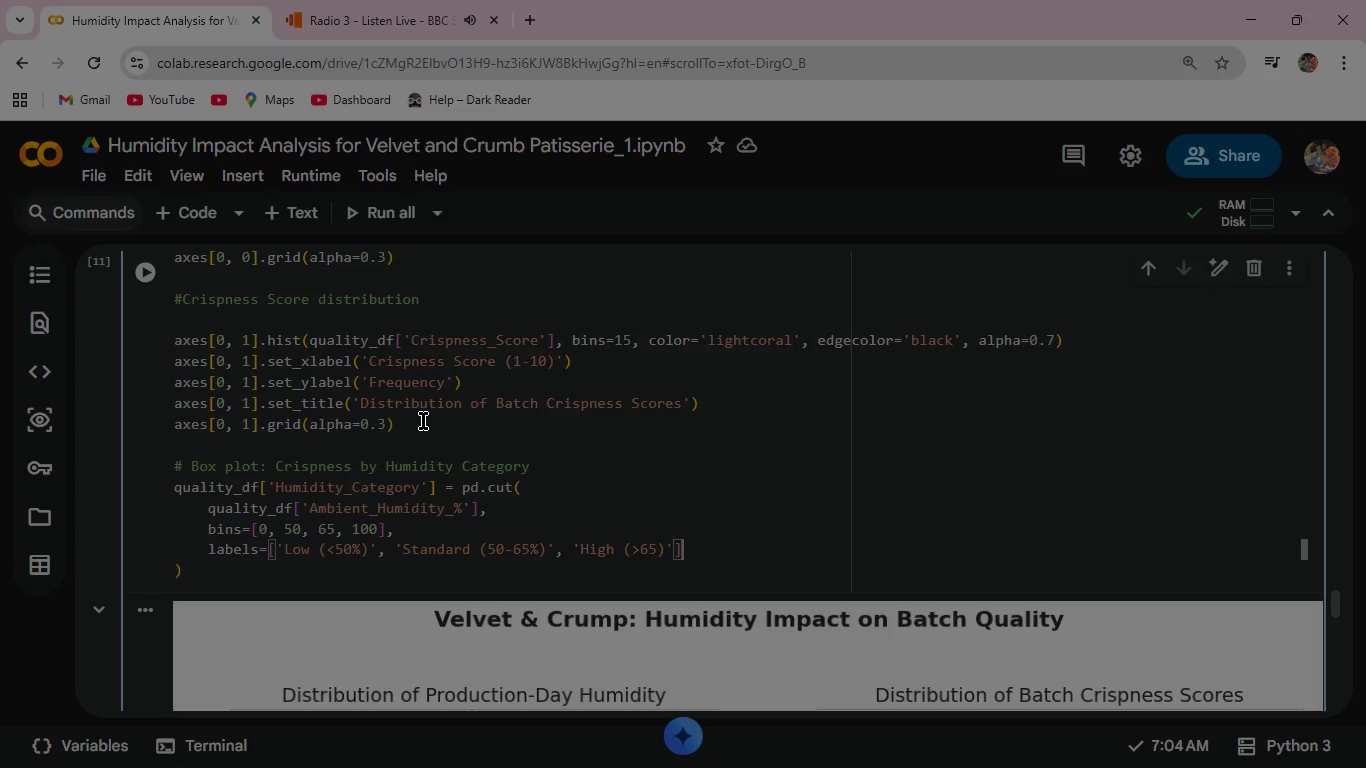 
key(ArrowRight)
 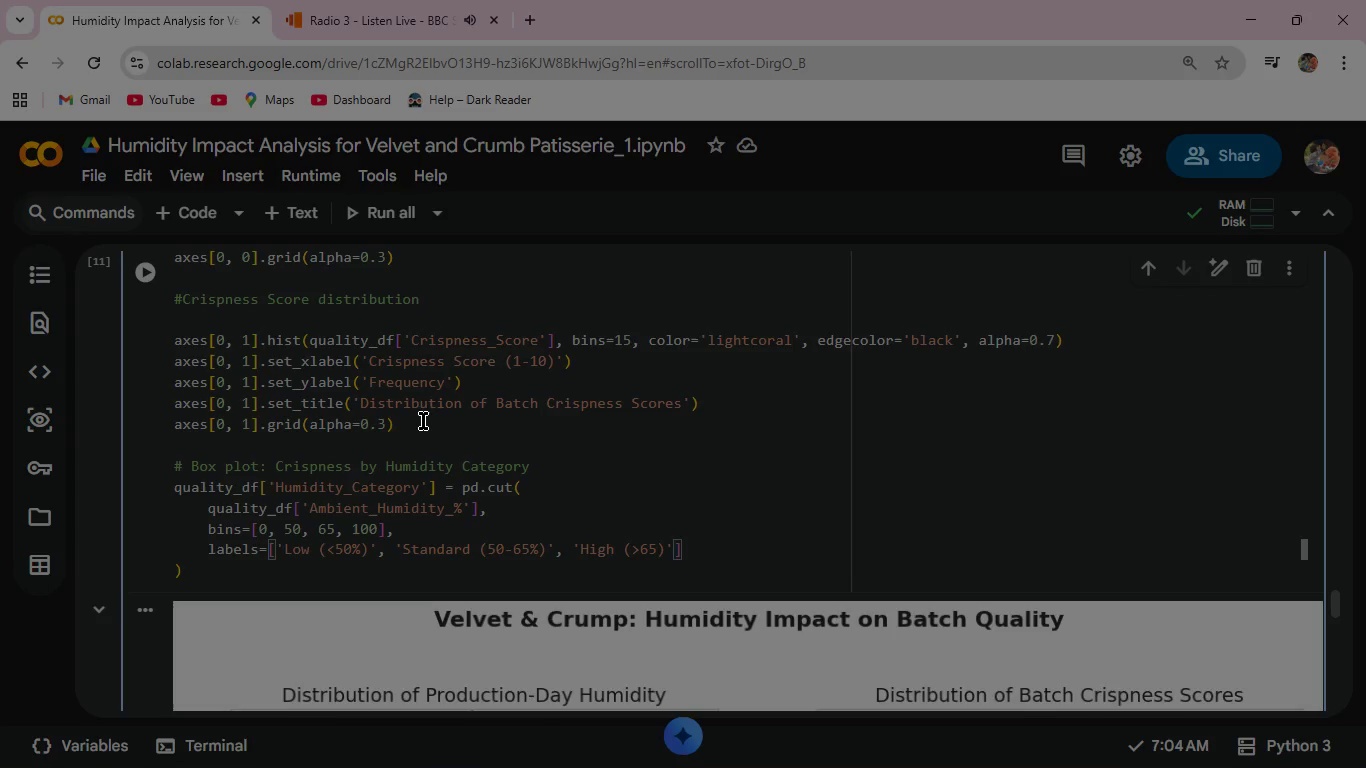 
key(Enter)
 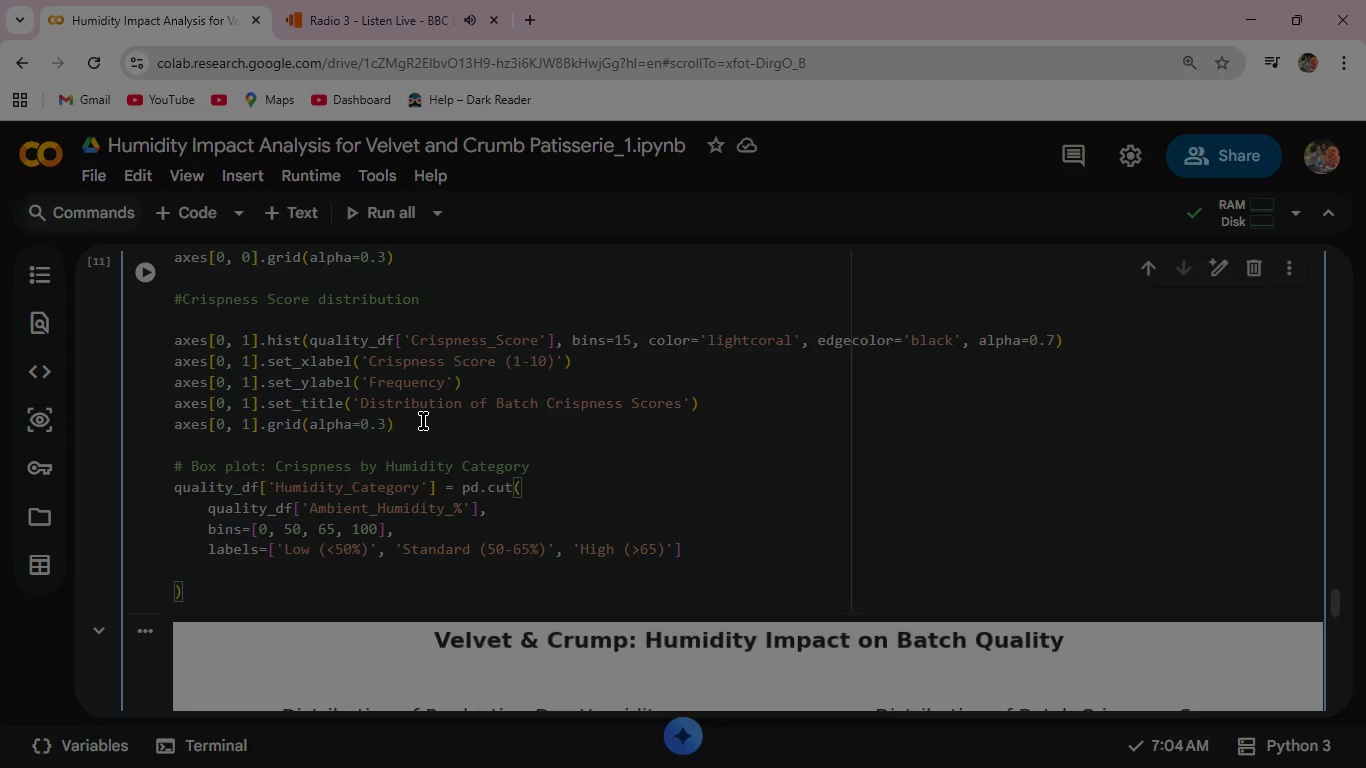 
wait(6.44)
 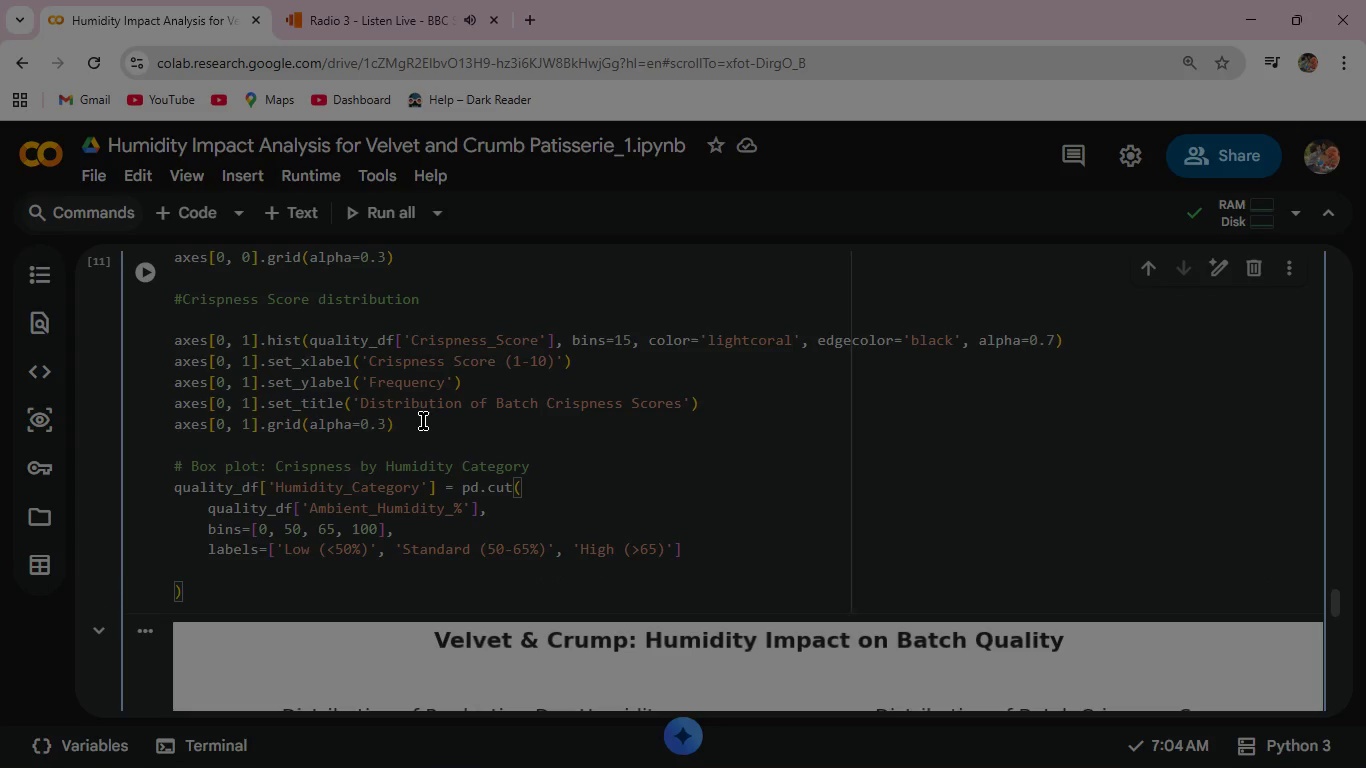 
key(Backspace)
 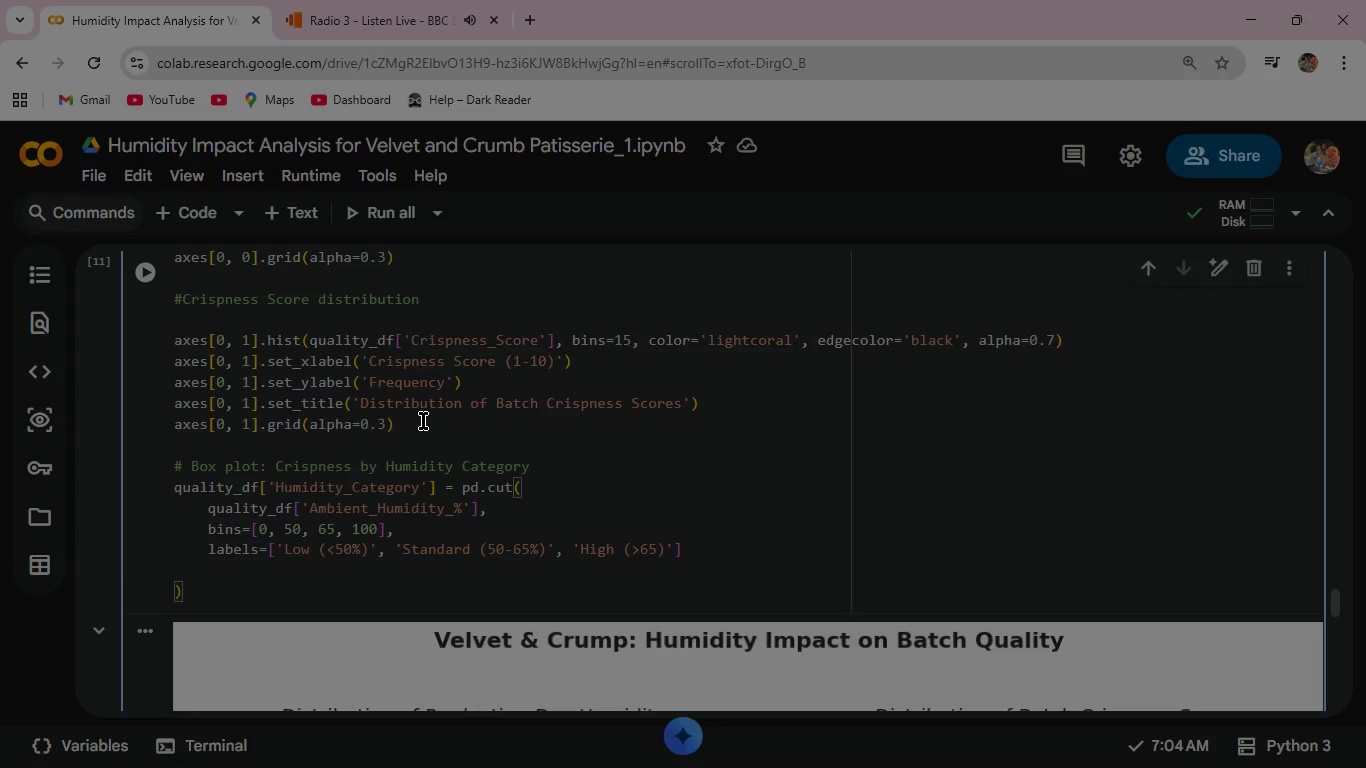 
key(Backspace)
 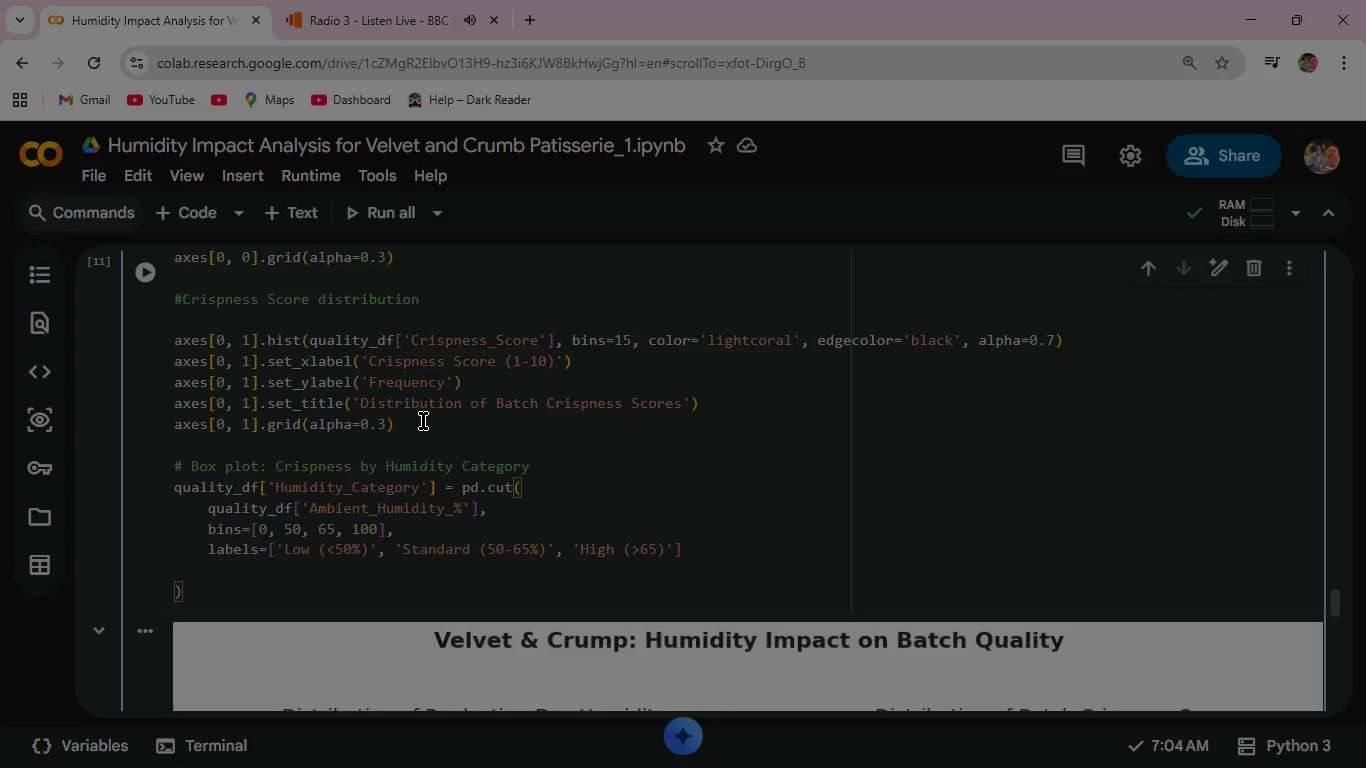 
key(Backspace)
 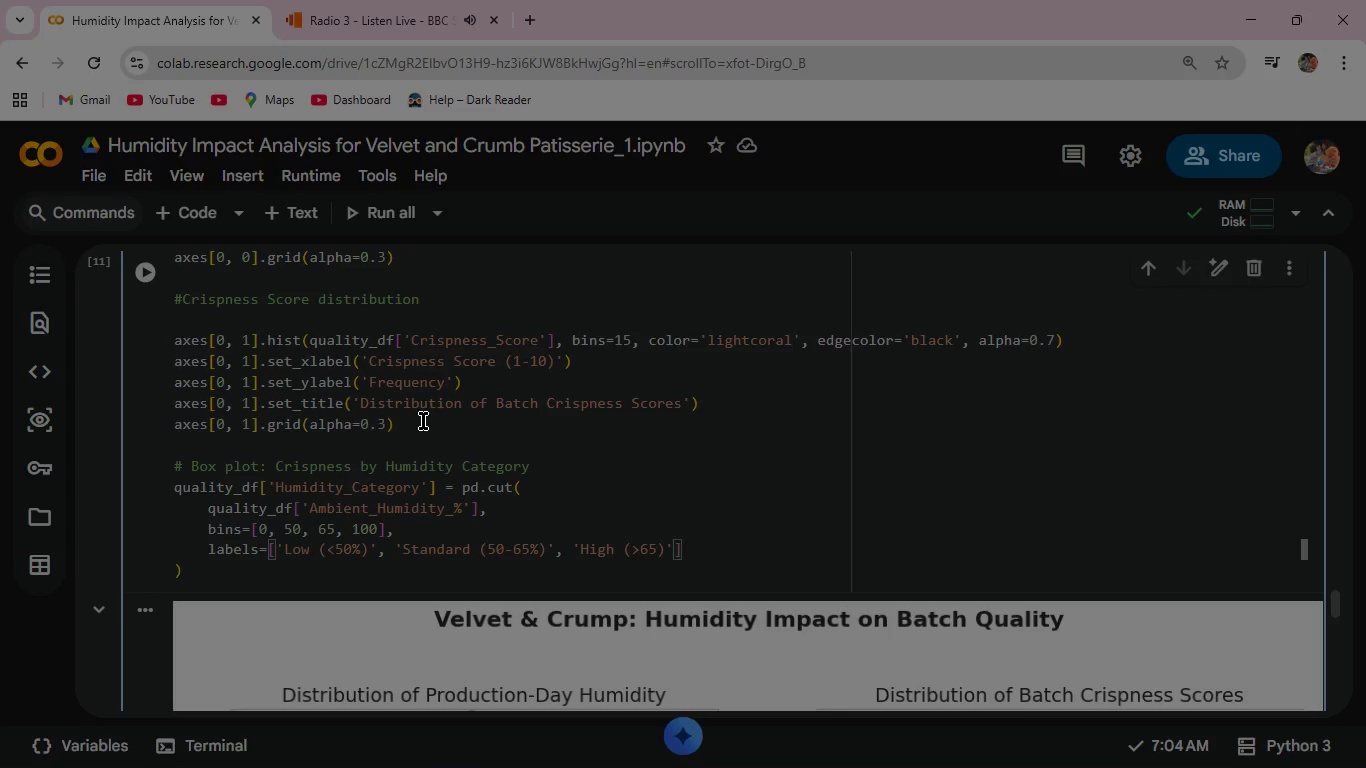 
wait(7.19)
 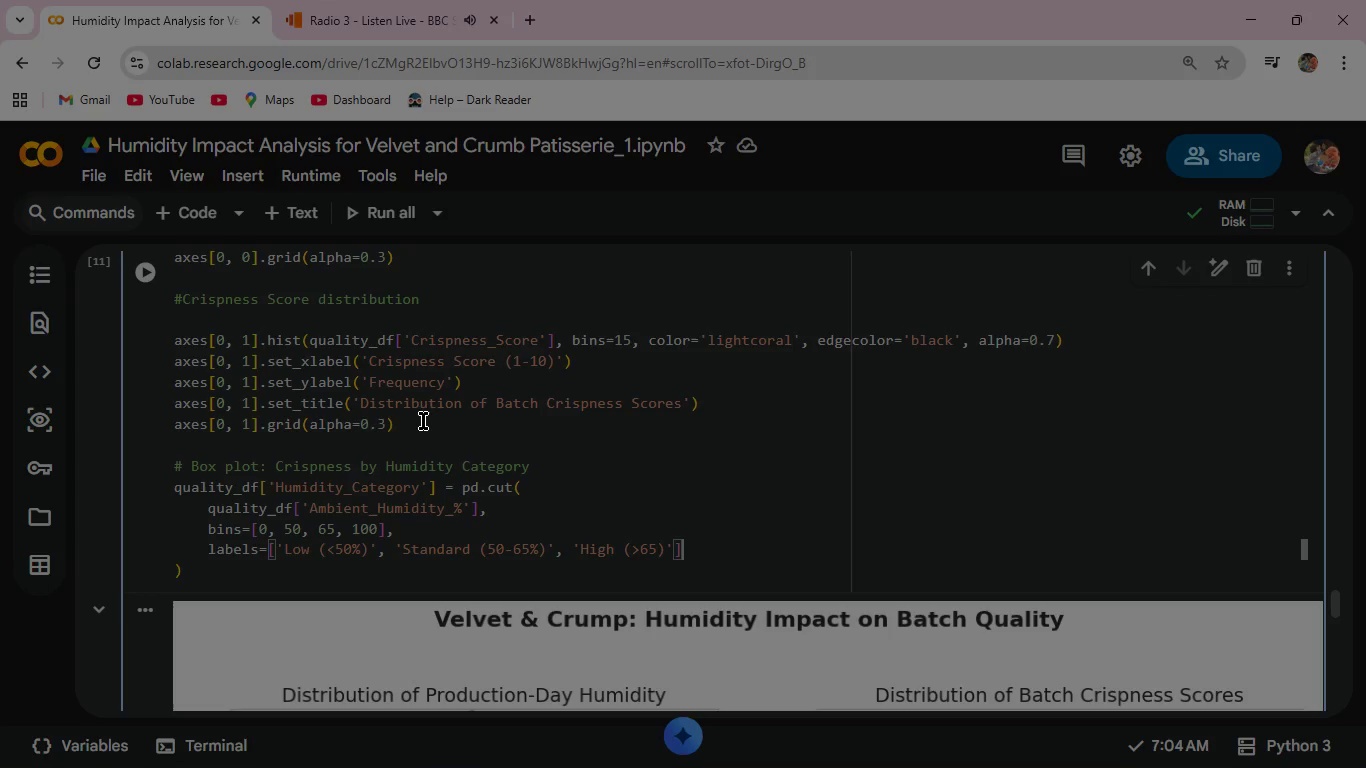 
left_click([230, 572])
 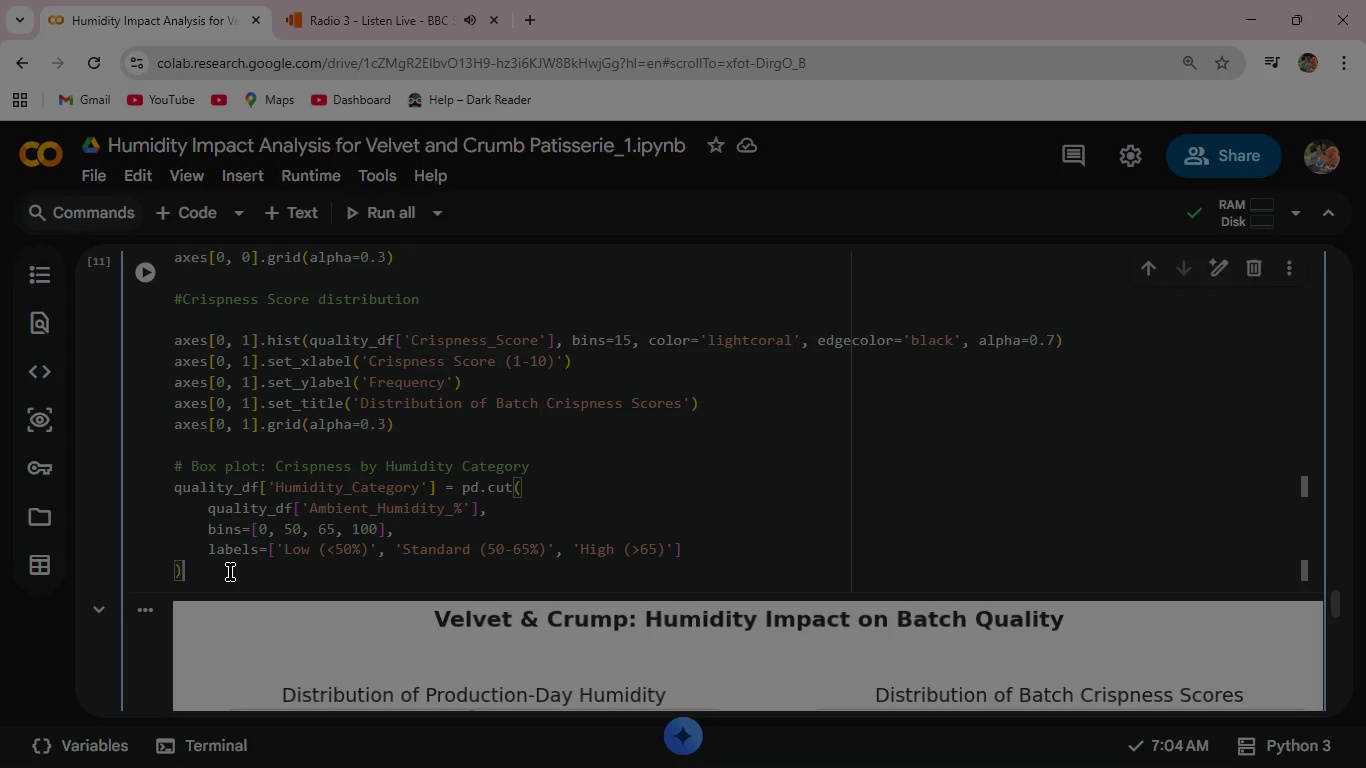 
key(Enter)
 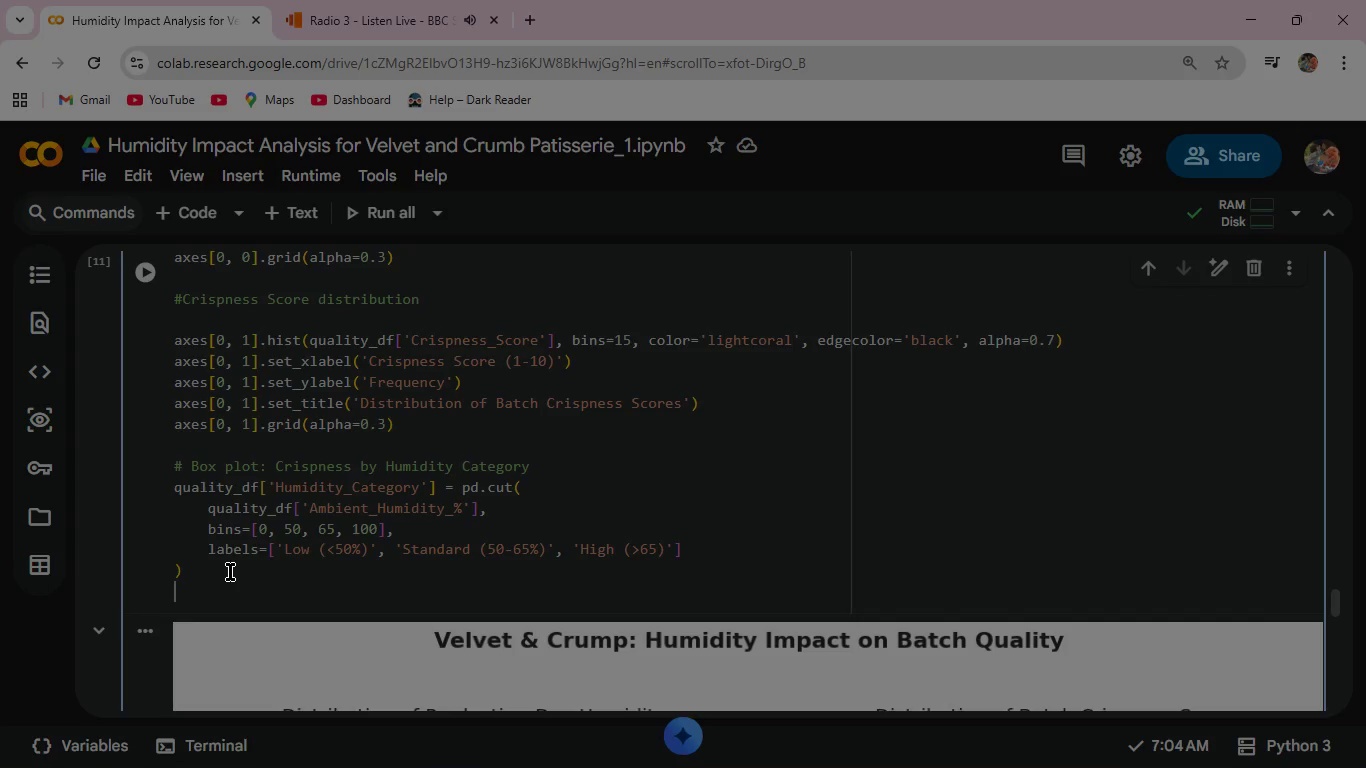 
wait(13.27)
 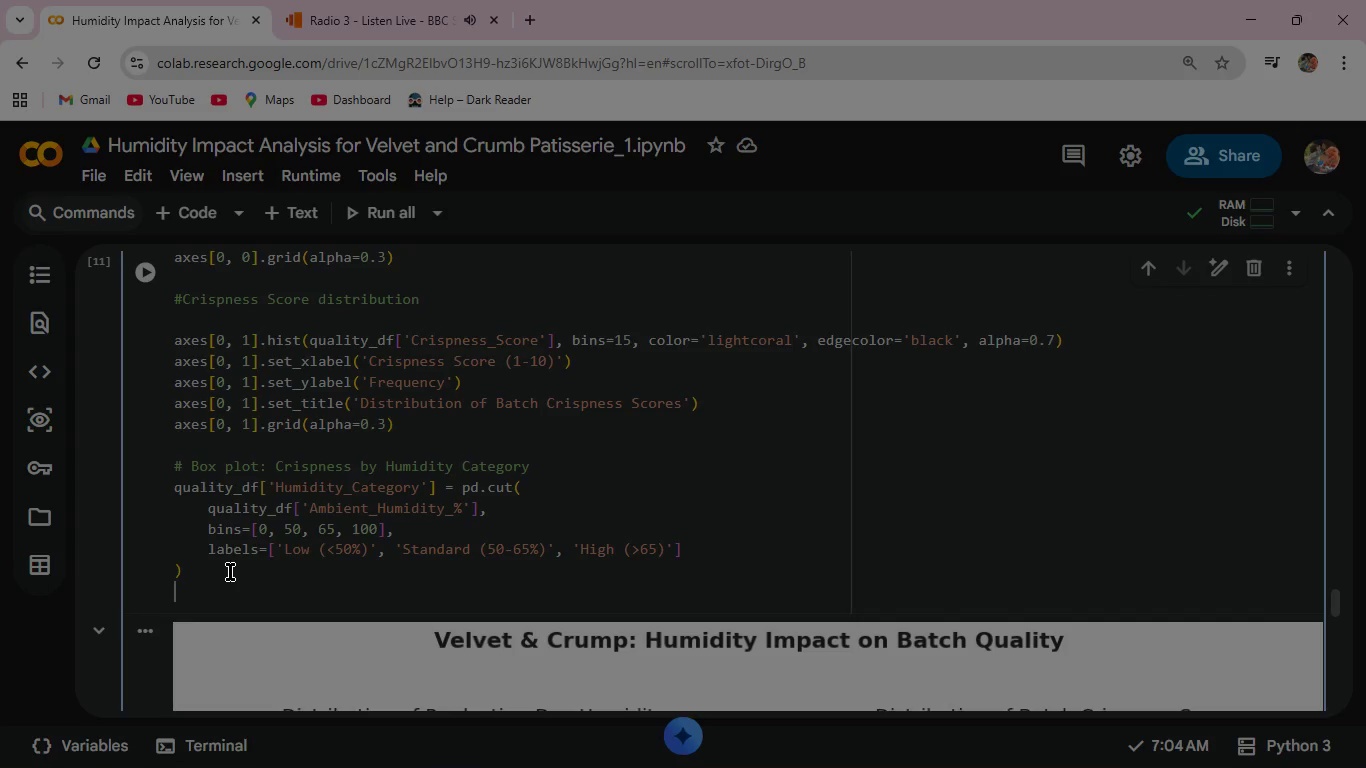 
type(sns.box)
 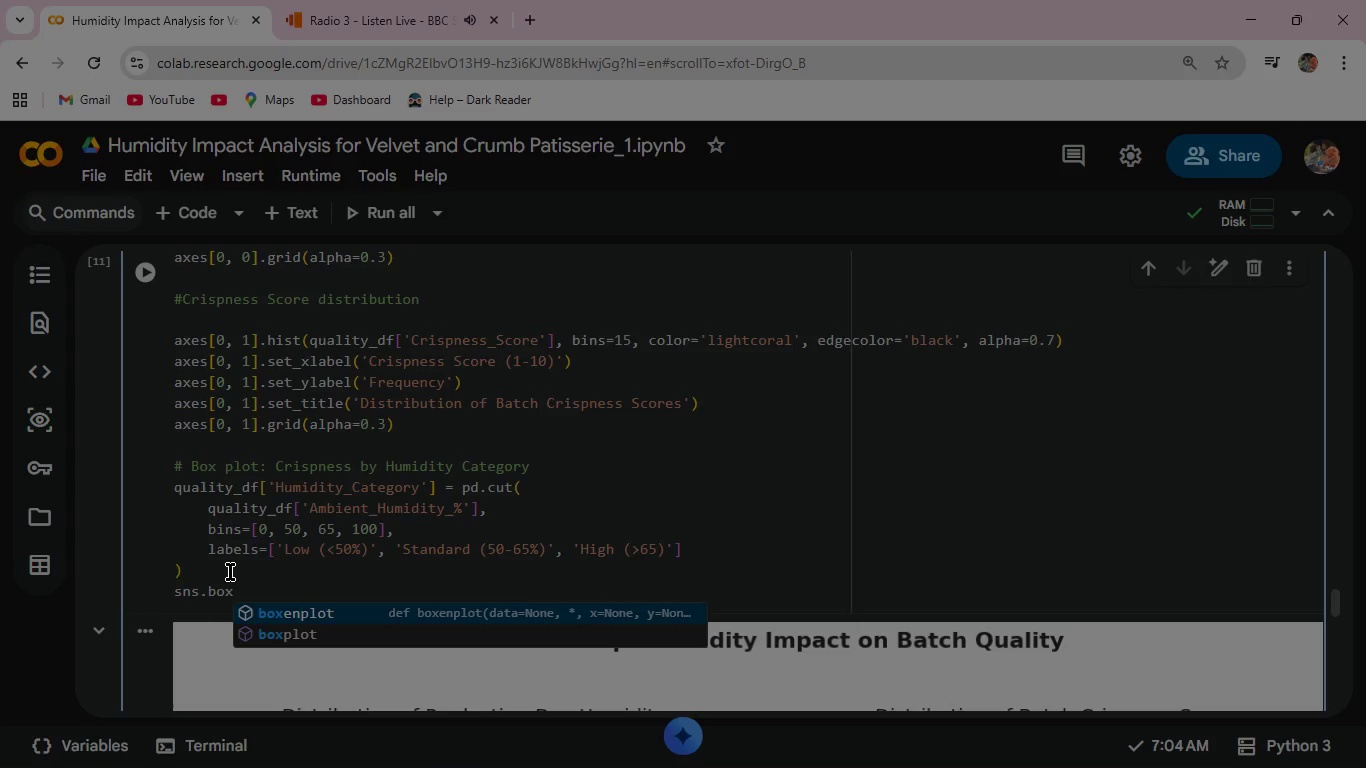 
key(ArrowDown)
 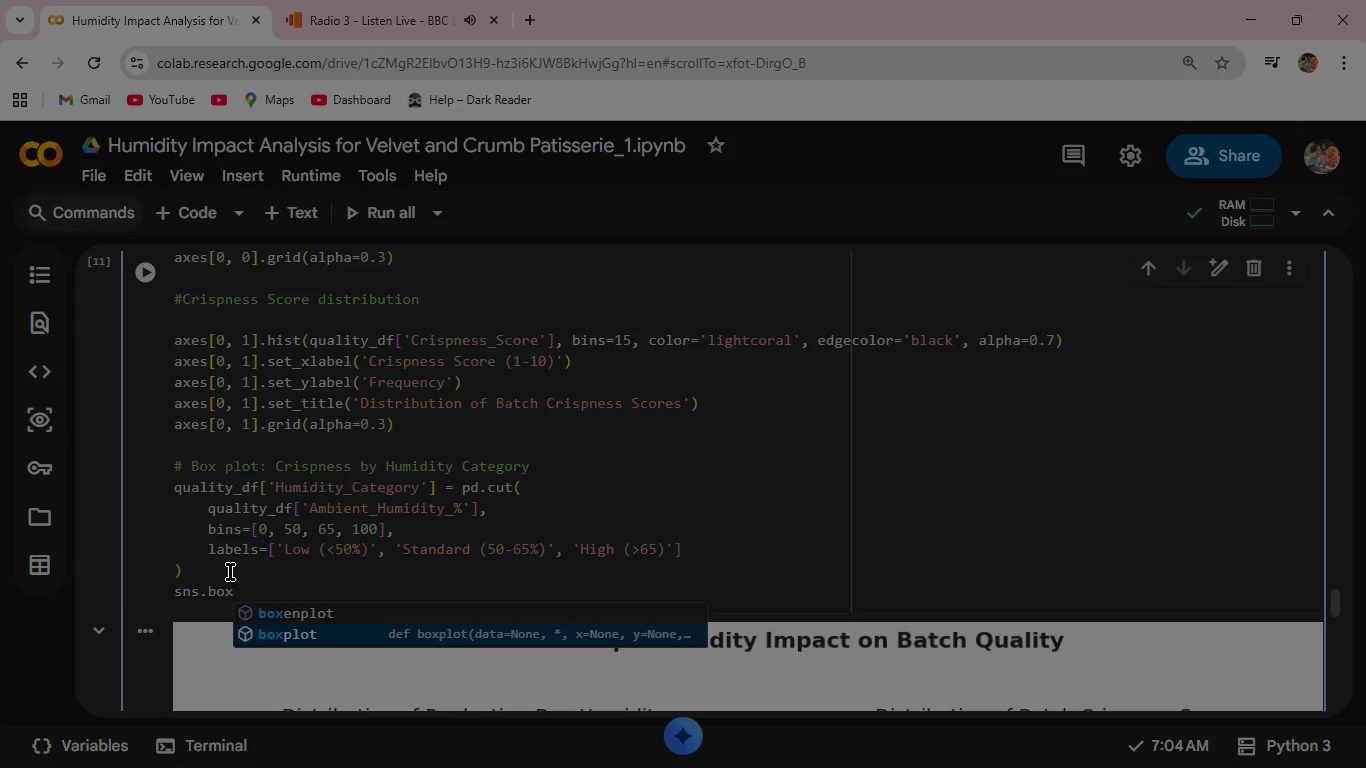 
key(Enter)
 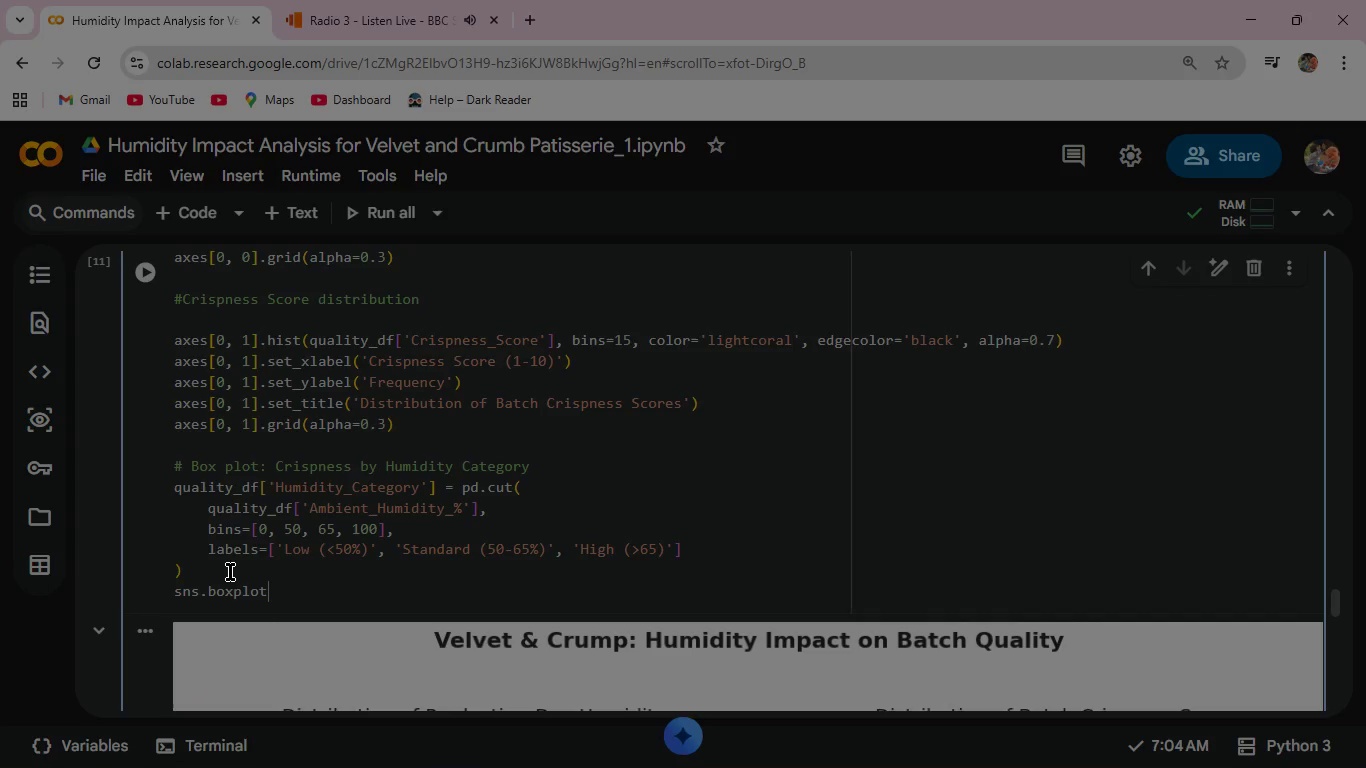 
type((data=qu)
 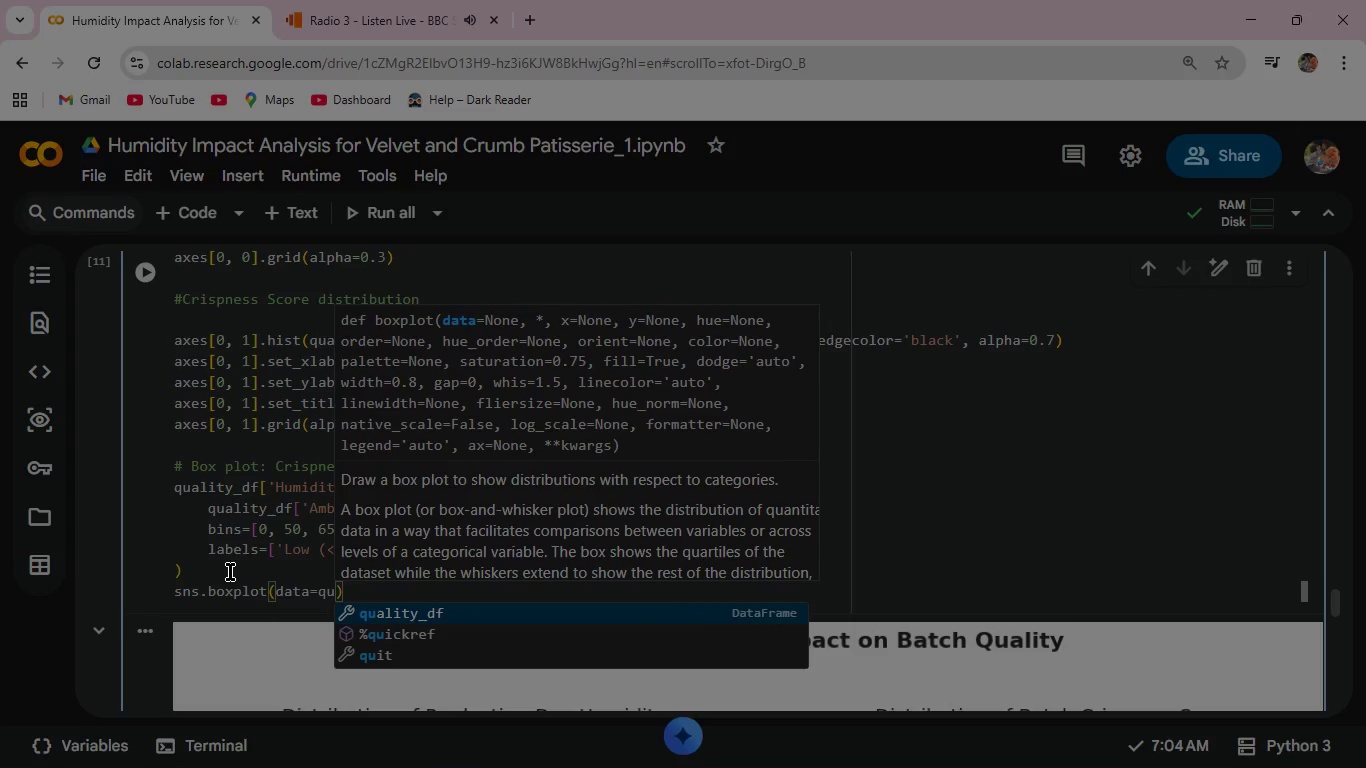 
key(Enter)
 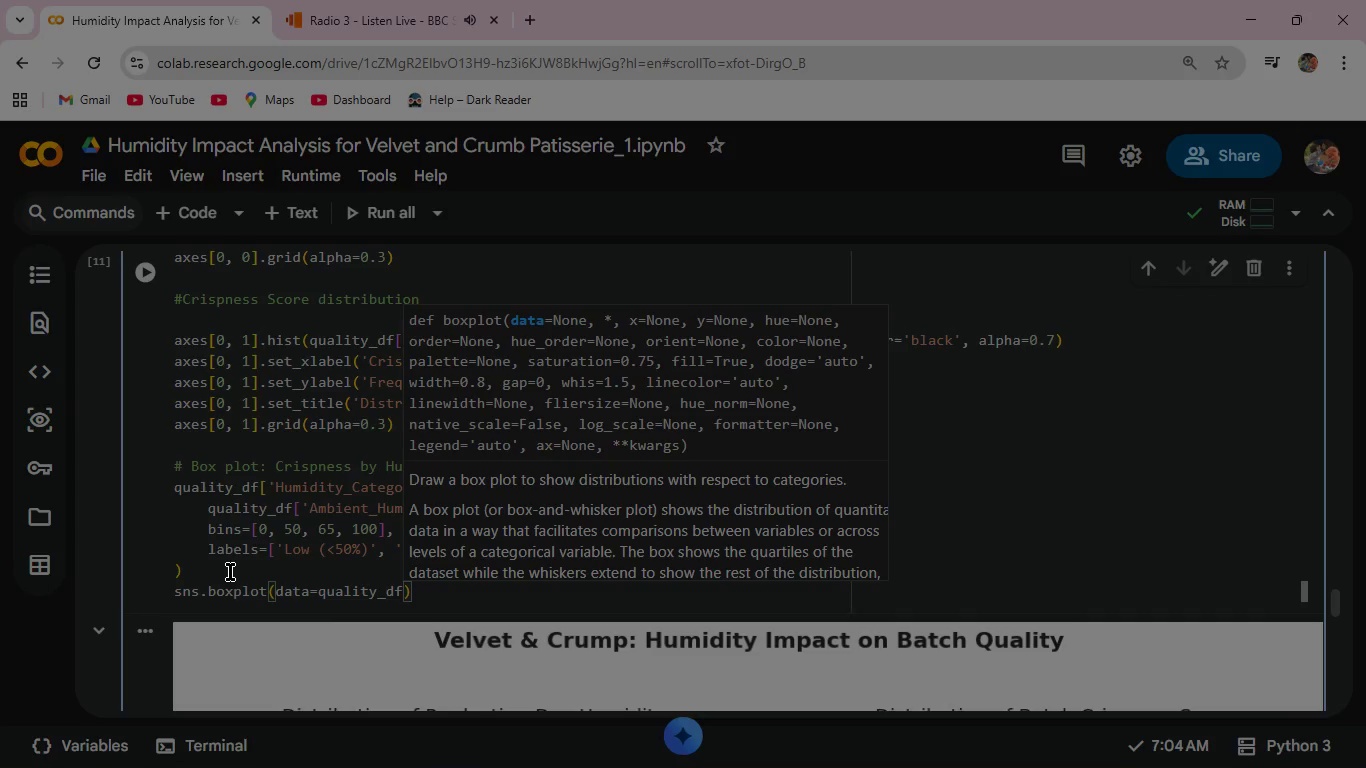 
key(Comma)
 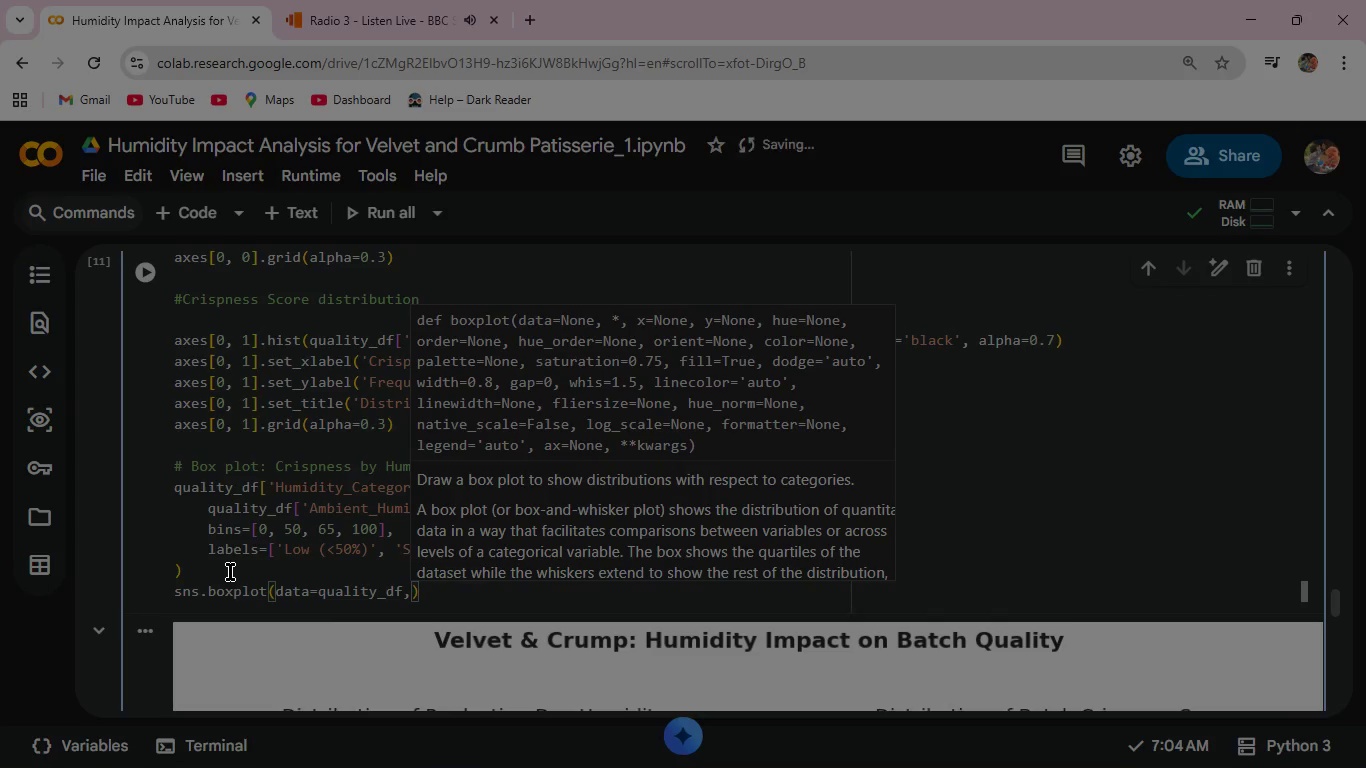 
key(Space)
 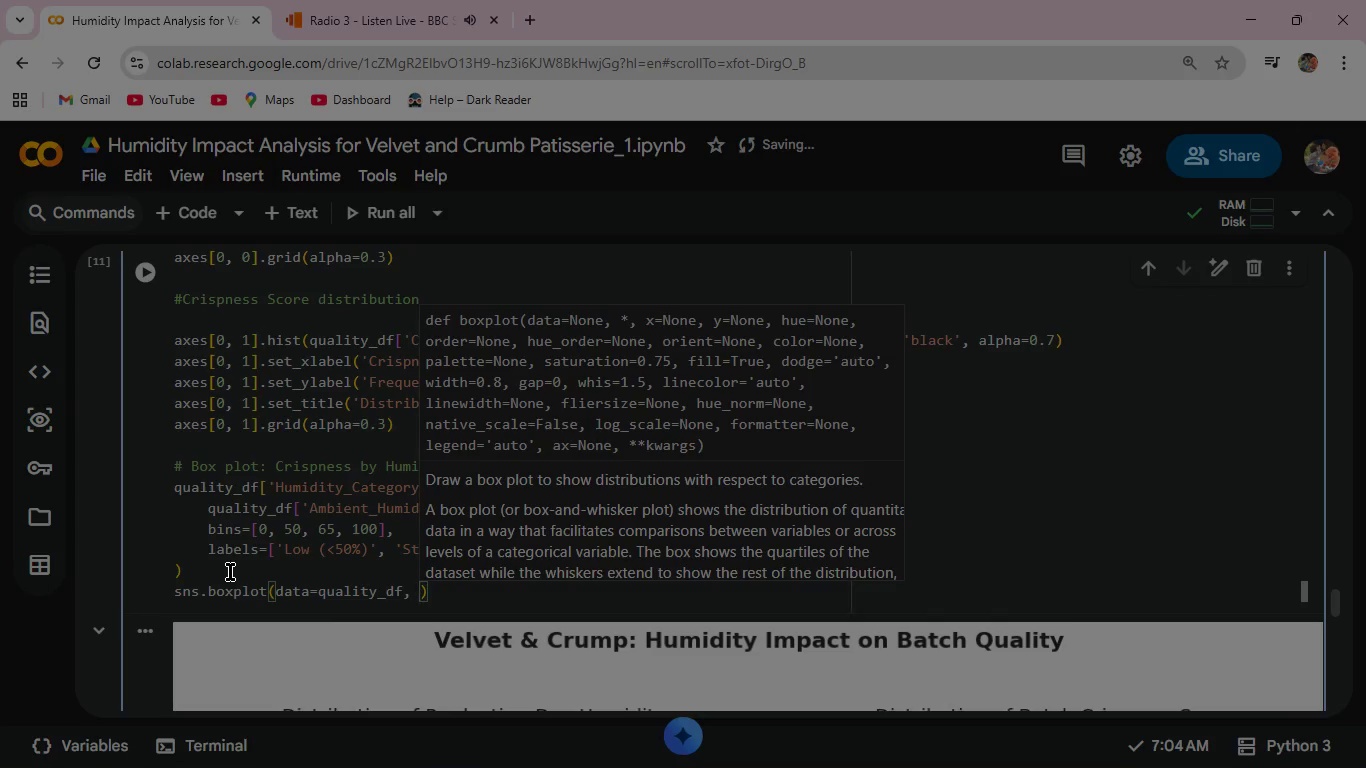 
key(X)
 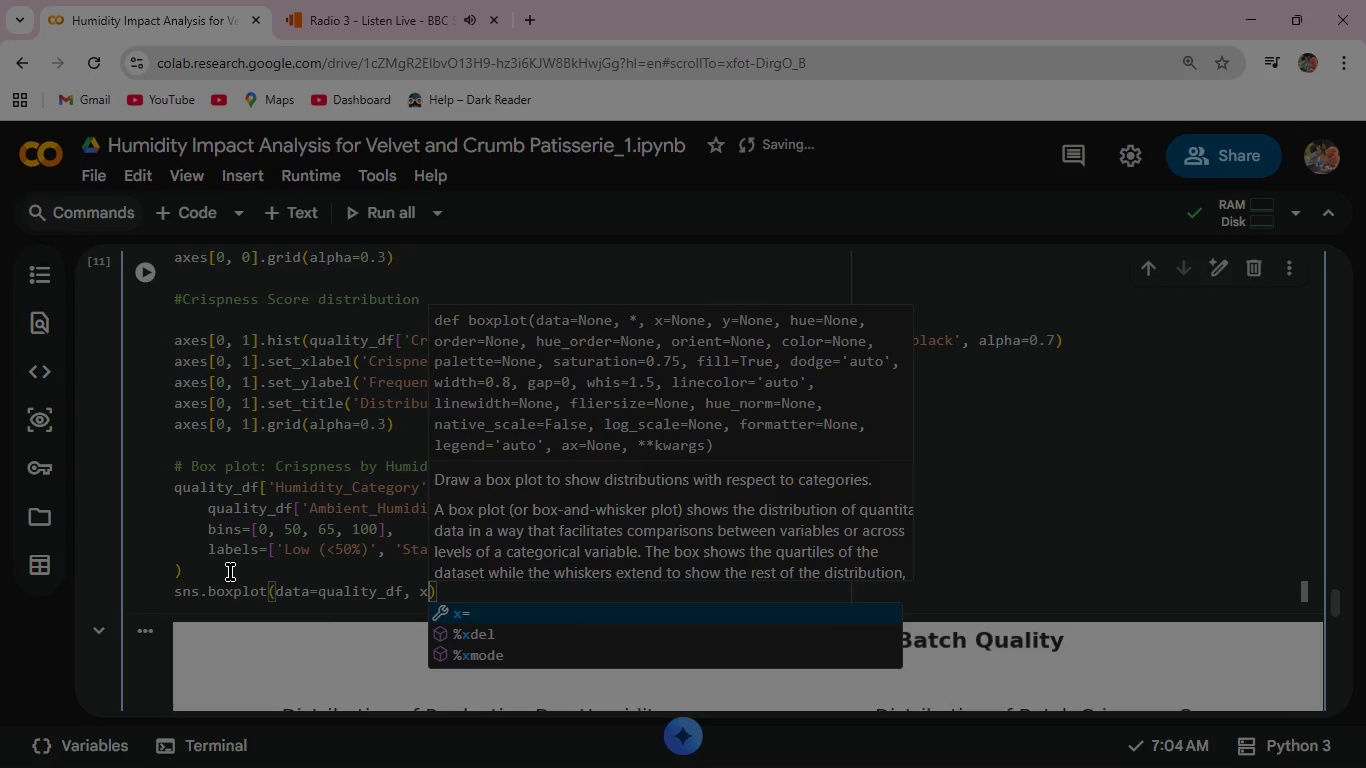 
key(Equal)
 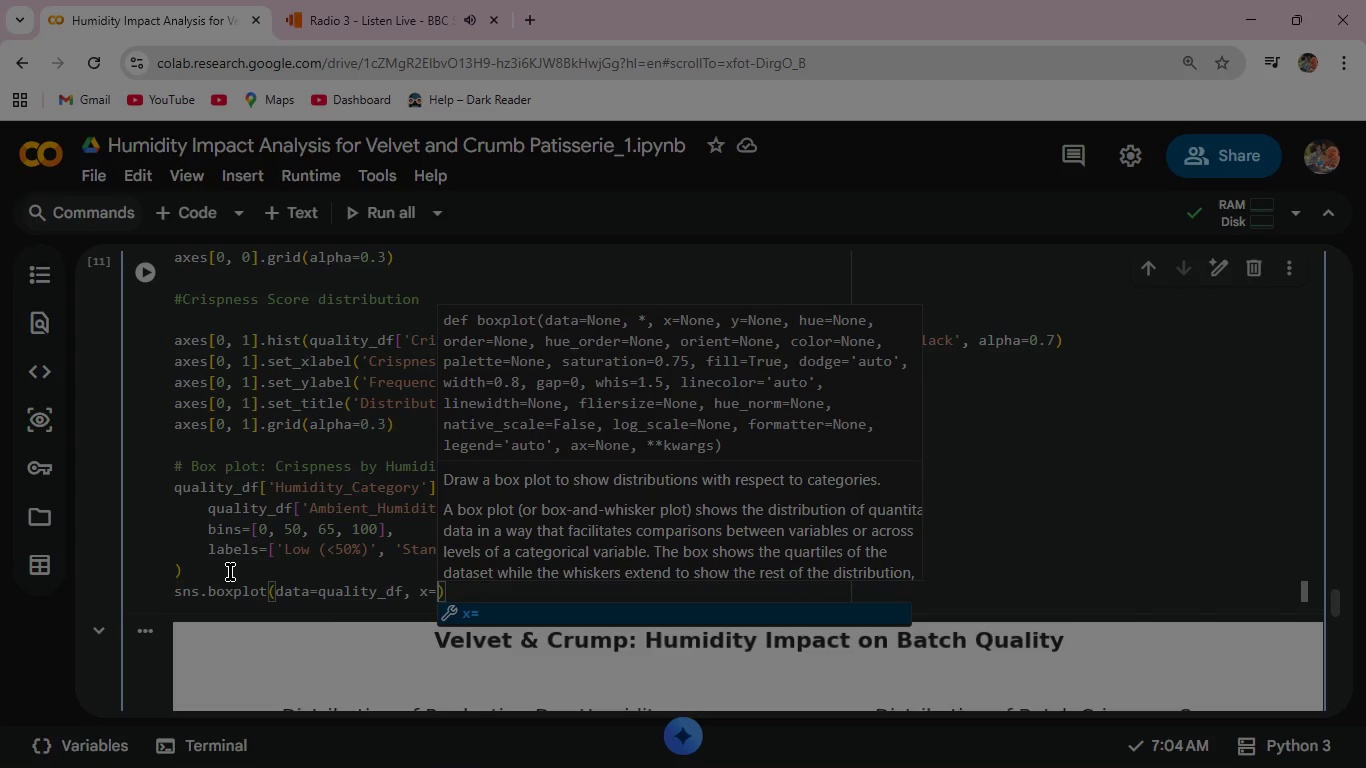 
wait(12.08)
 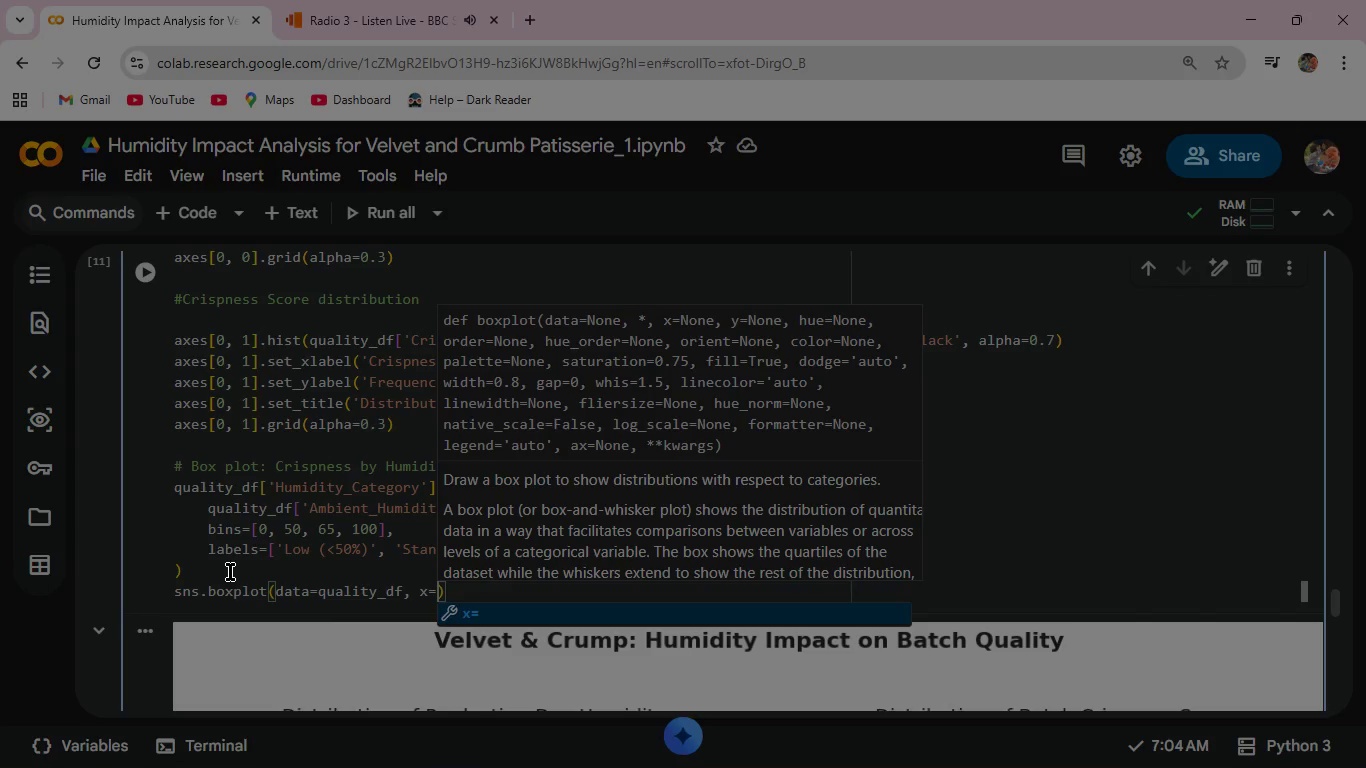 
type('Humi)
 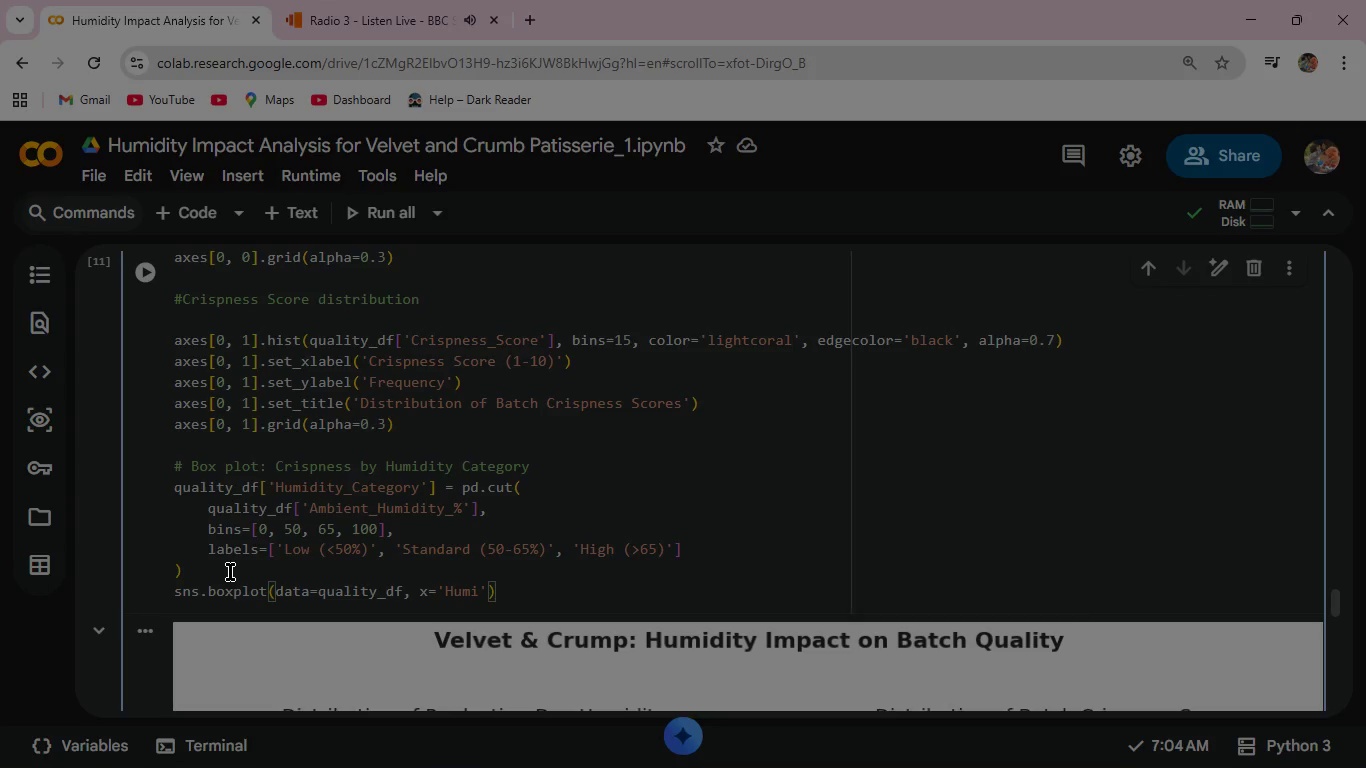 
wait(5.16)
 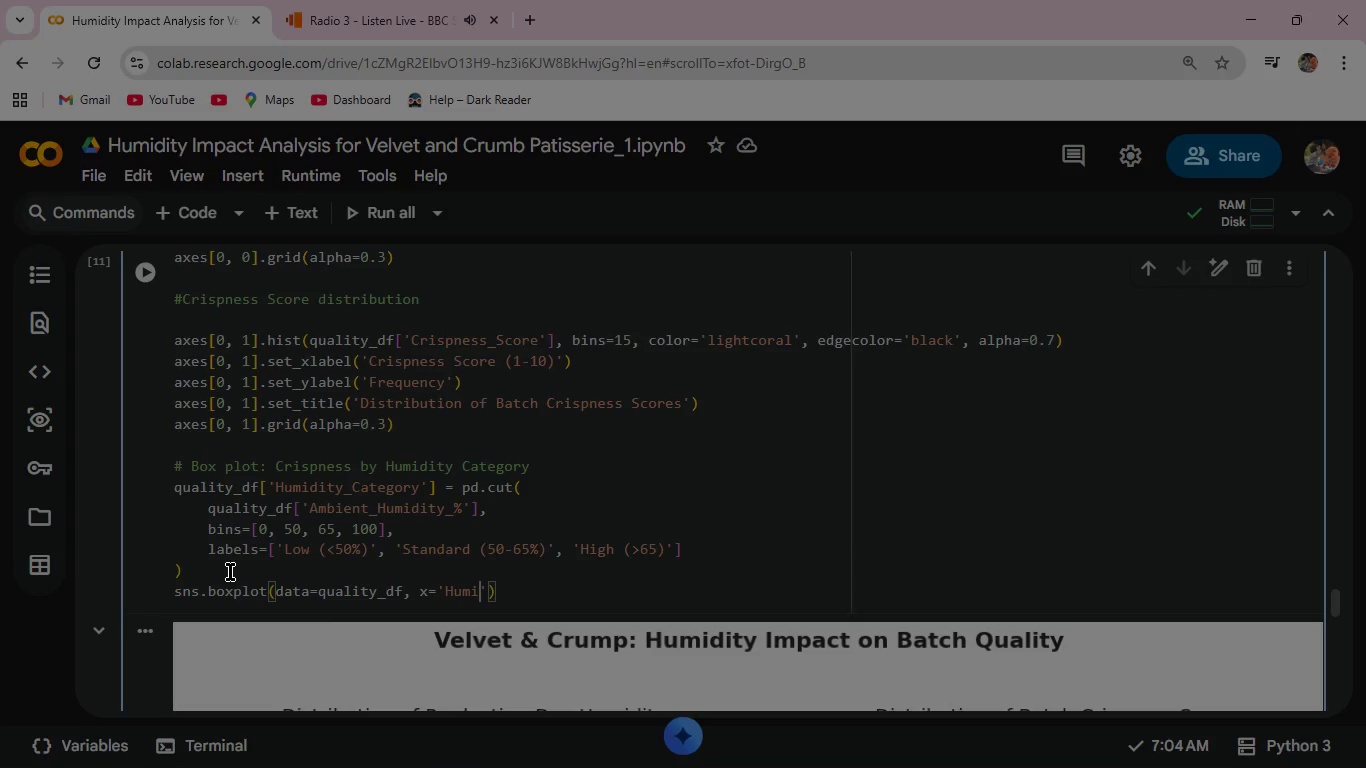 
type(dity_Category)
 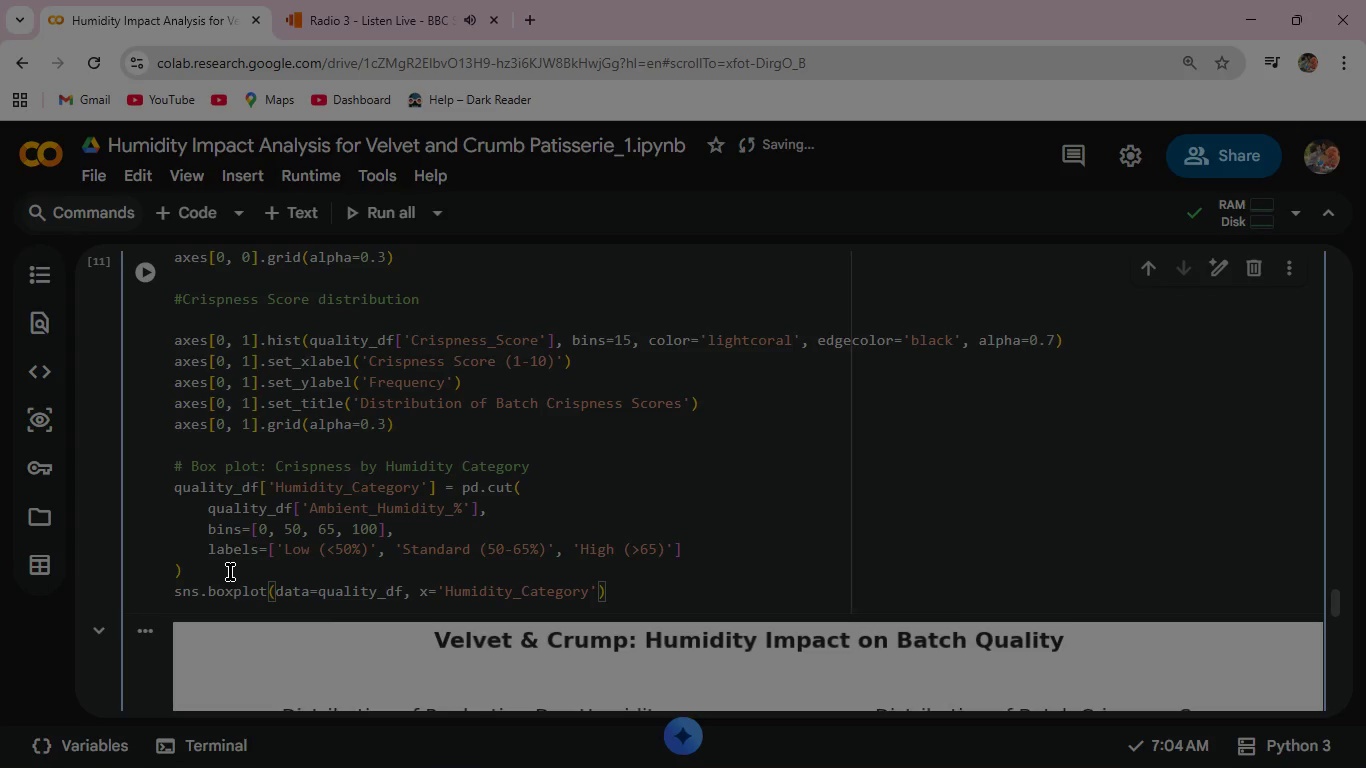 
key(ArrowRight)
 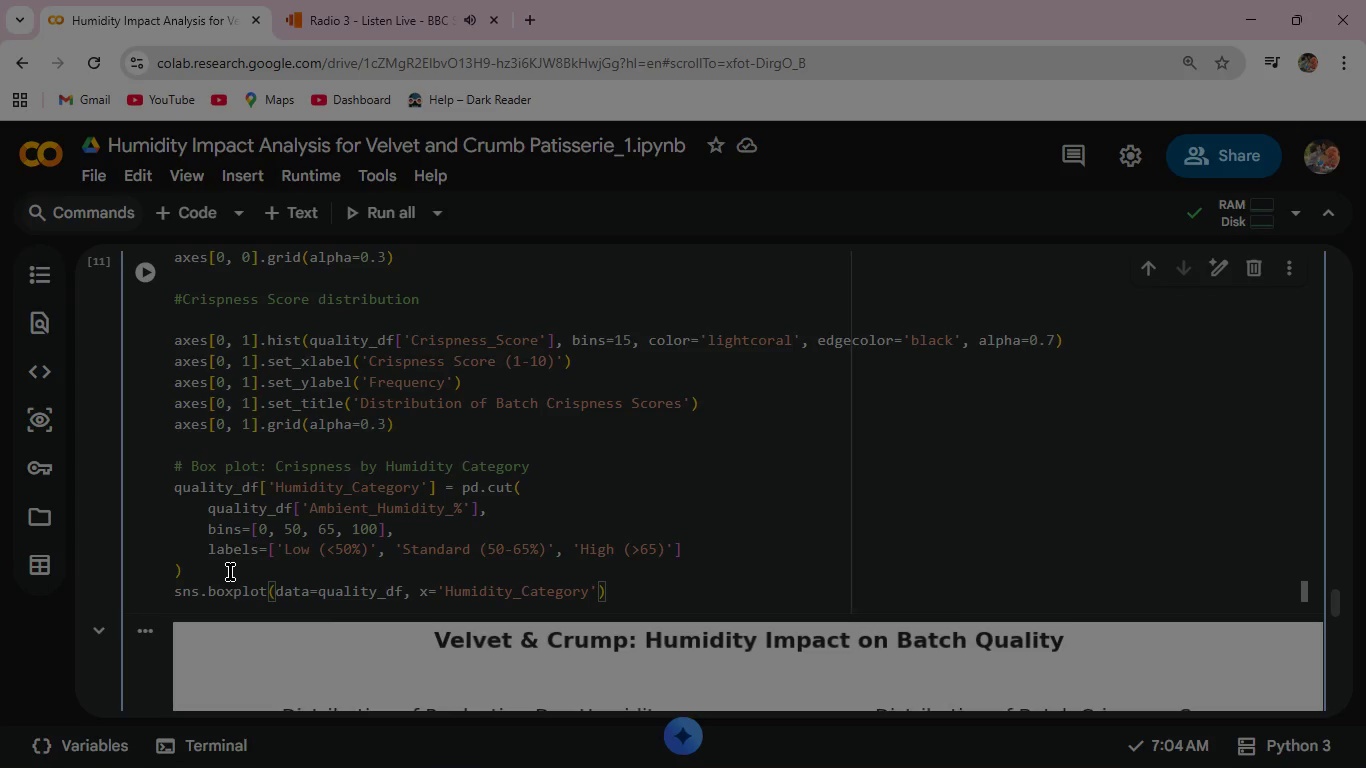 
key(Comma)
 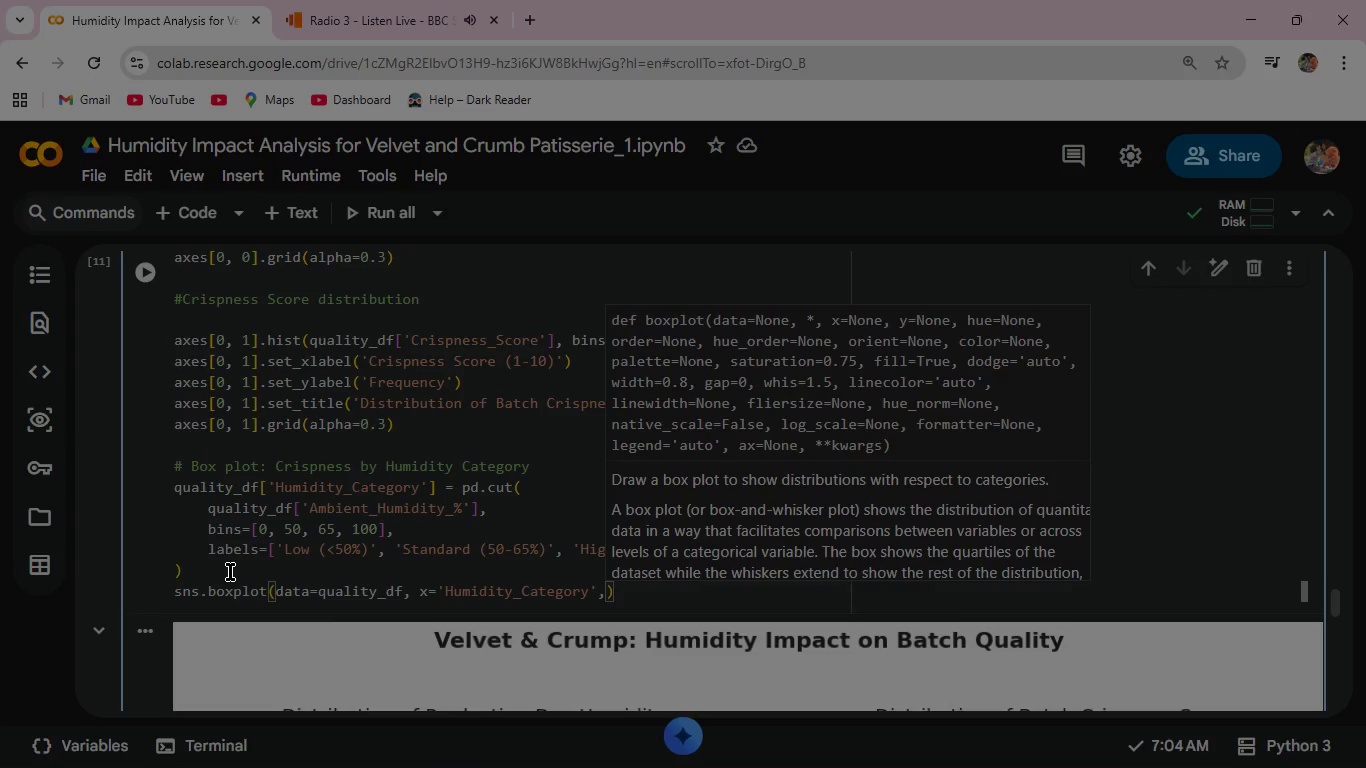 
key(Space)
 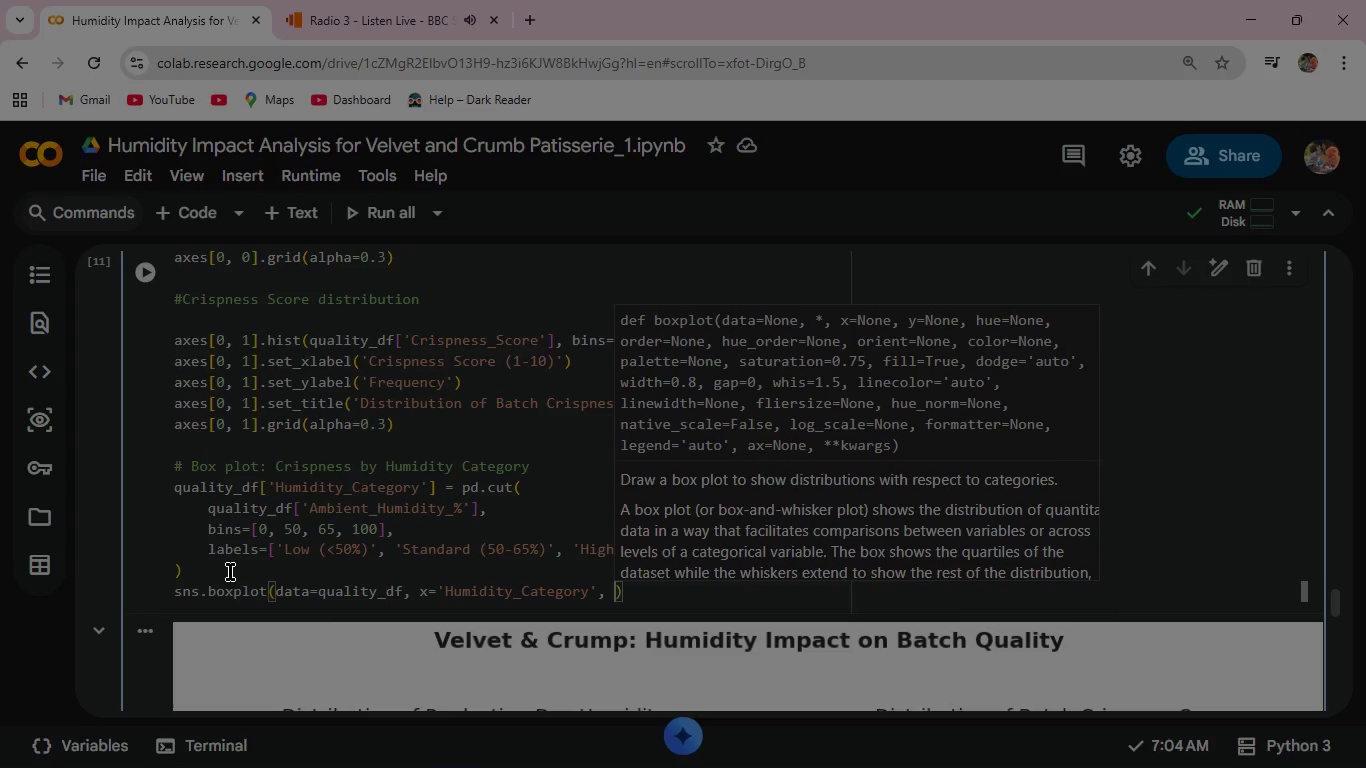 
key(Y)
 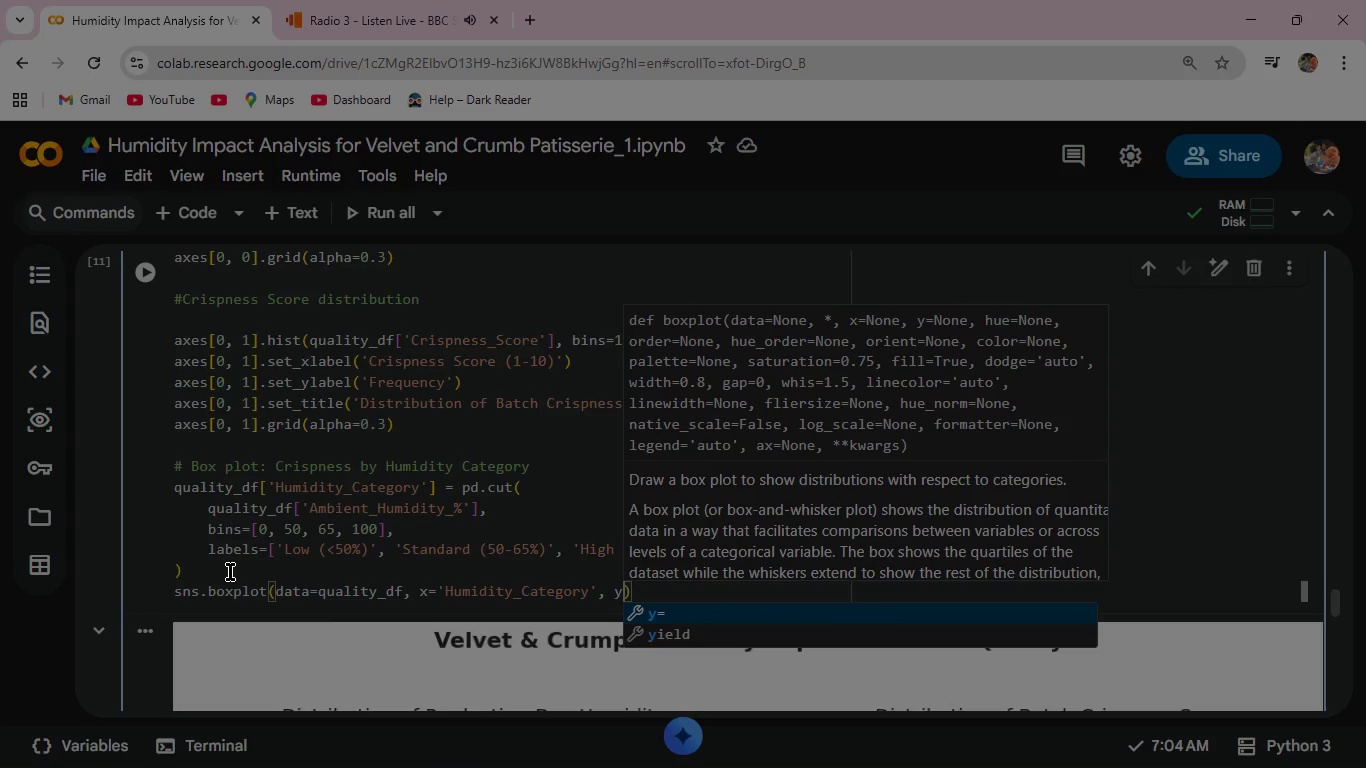 
key(Equal)
 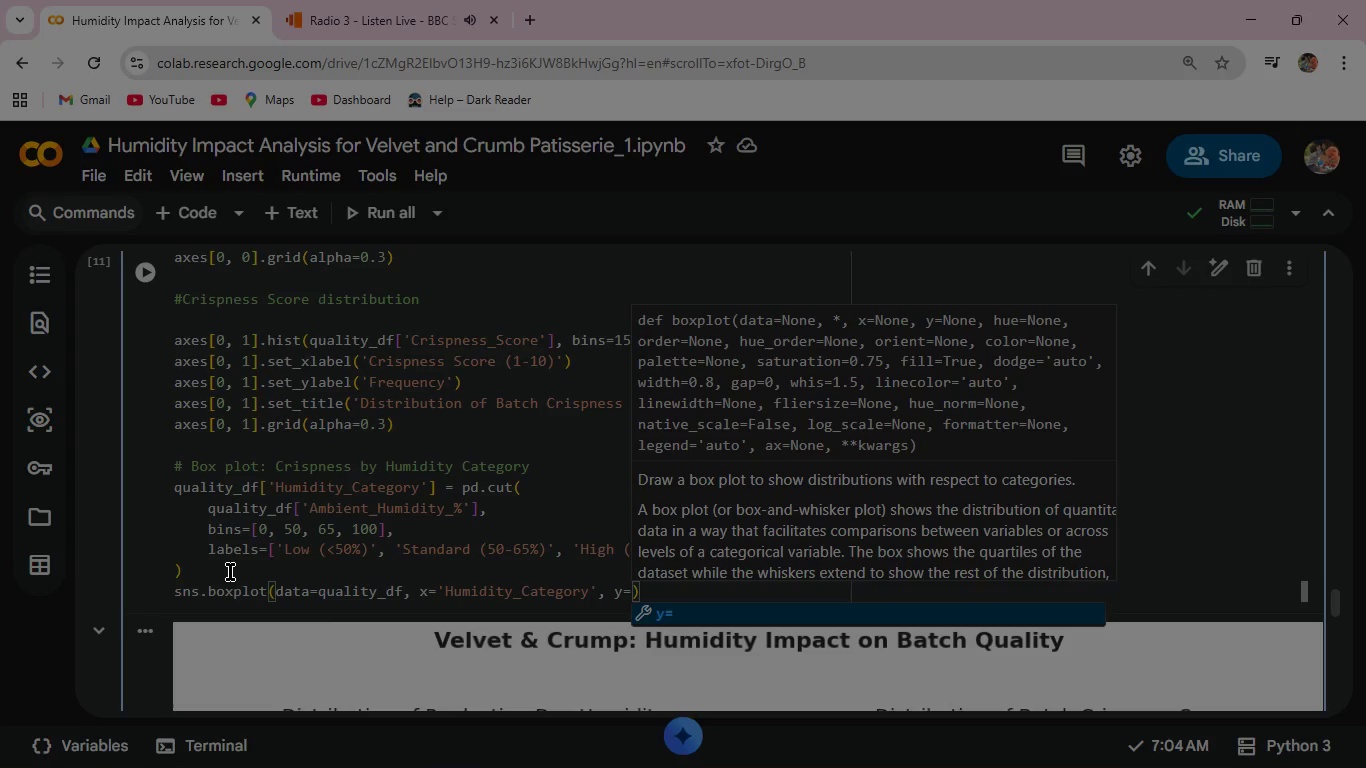 
type('Crispp)
key(Backspace)
type(ness_Score)
 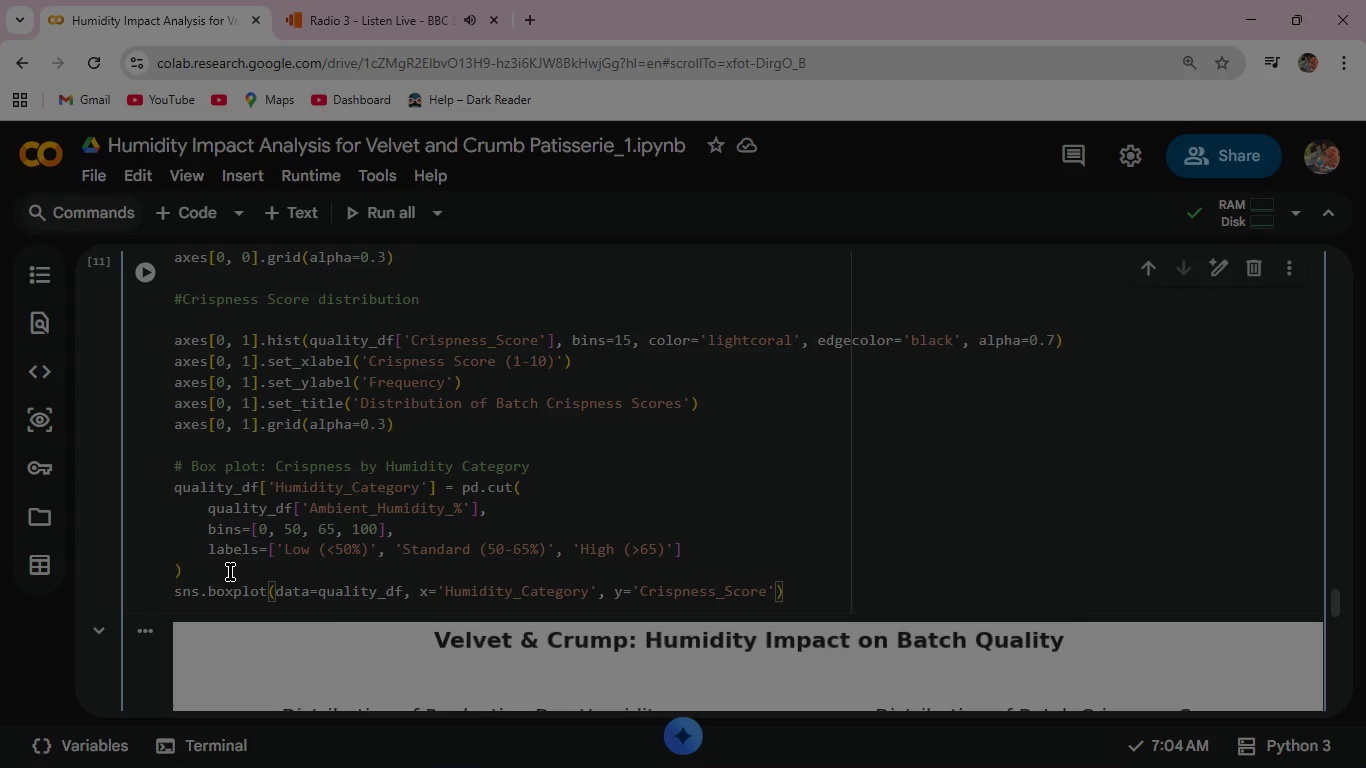 
key(ArrowRight)
 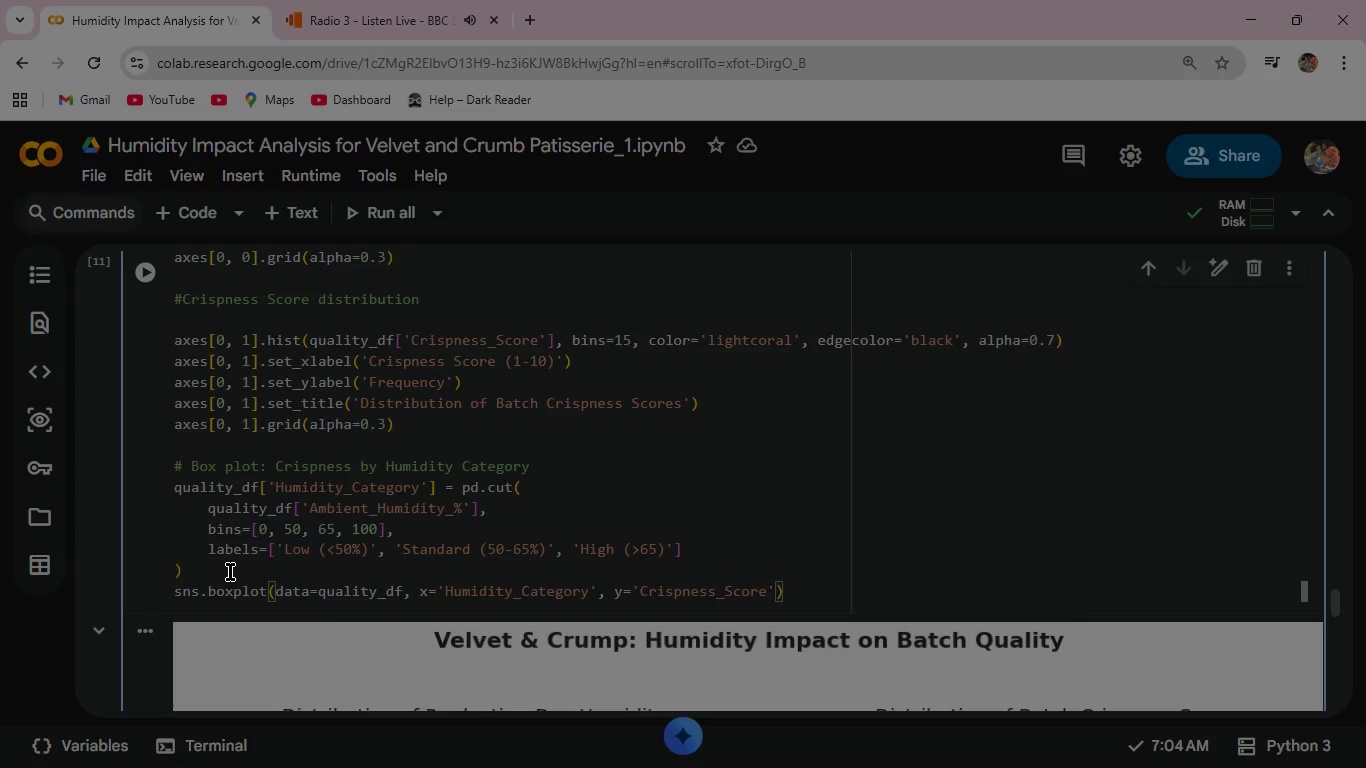 
key(Comma)
 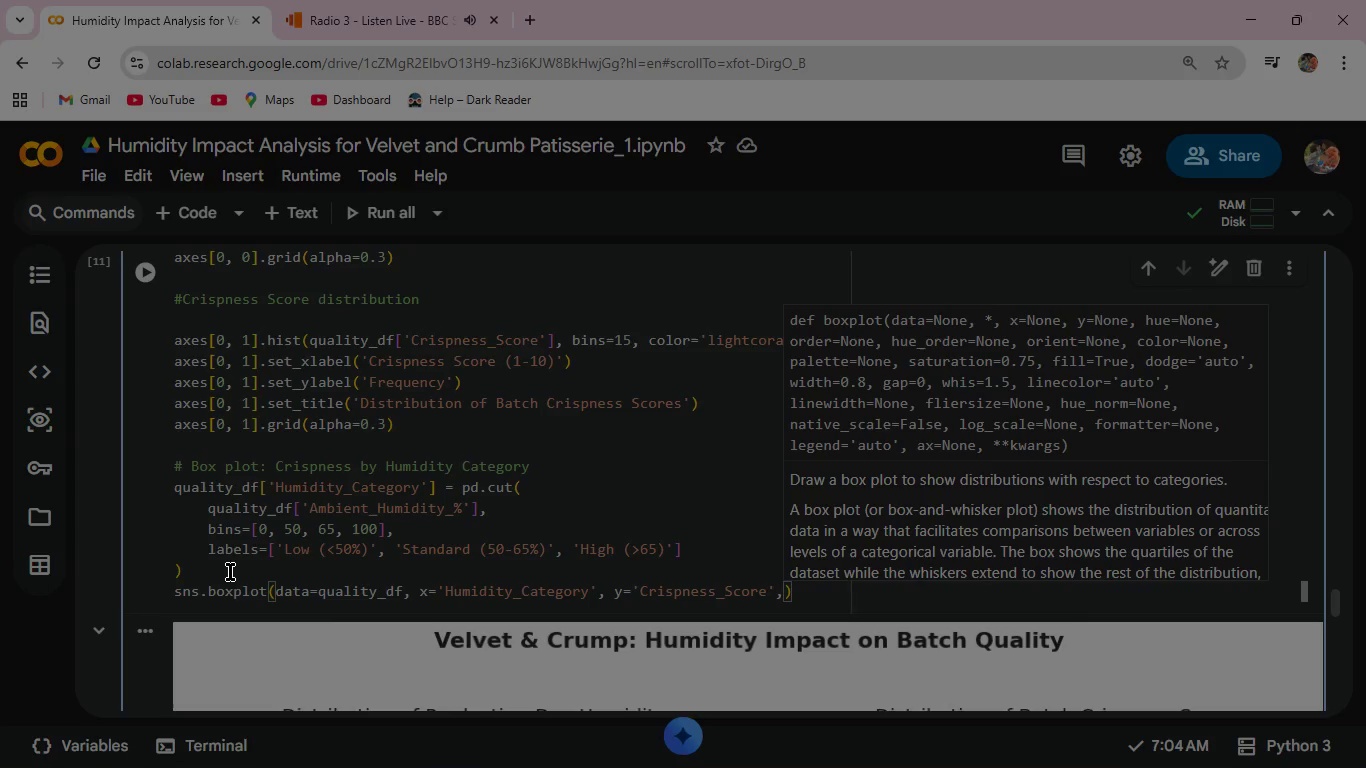 
wait(8.5)
 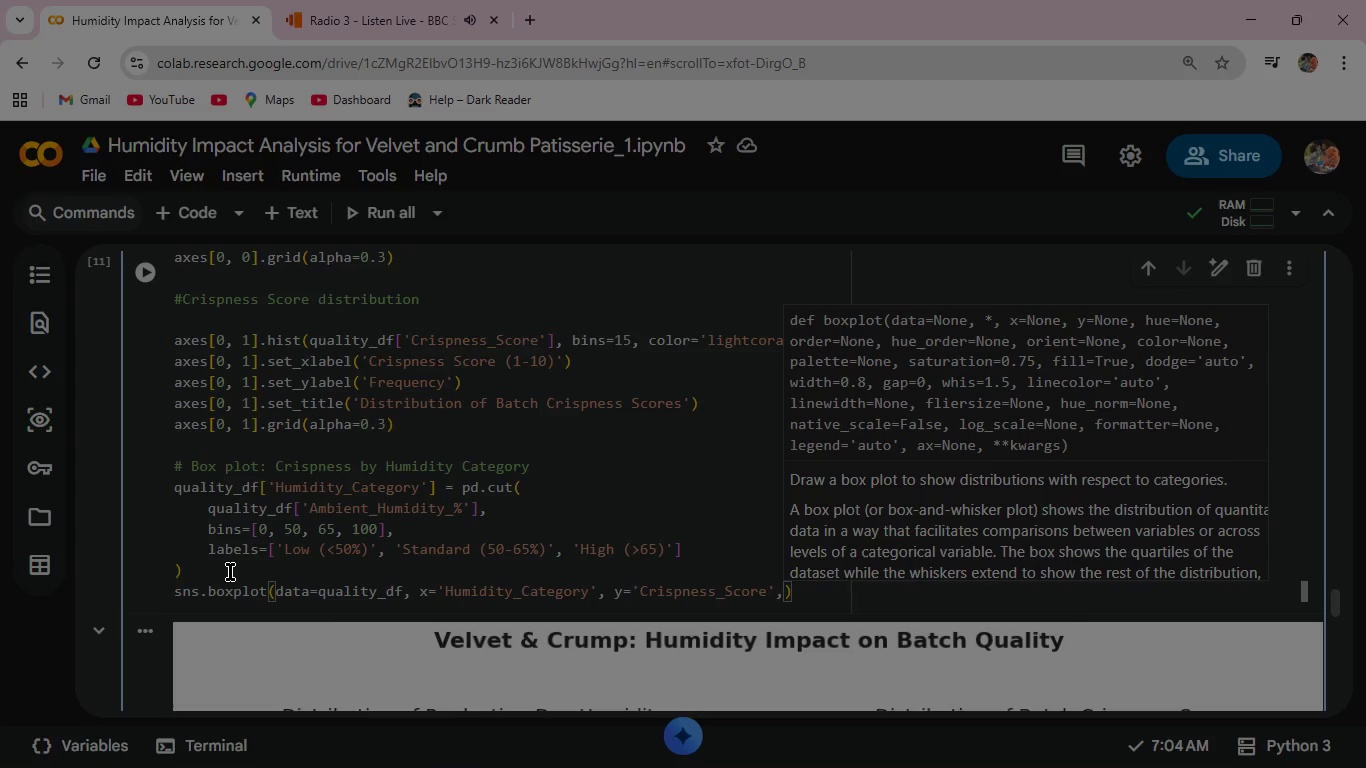 
type( ax=)
 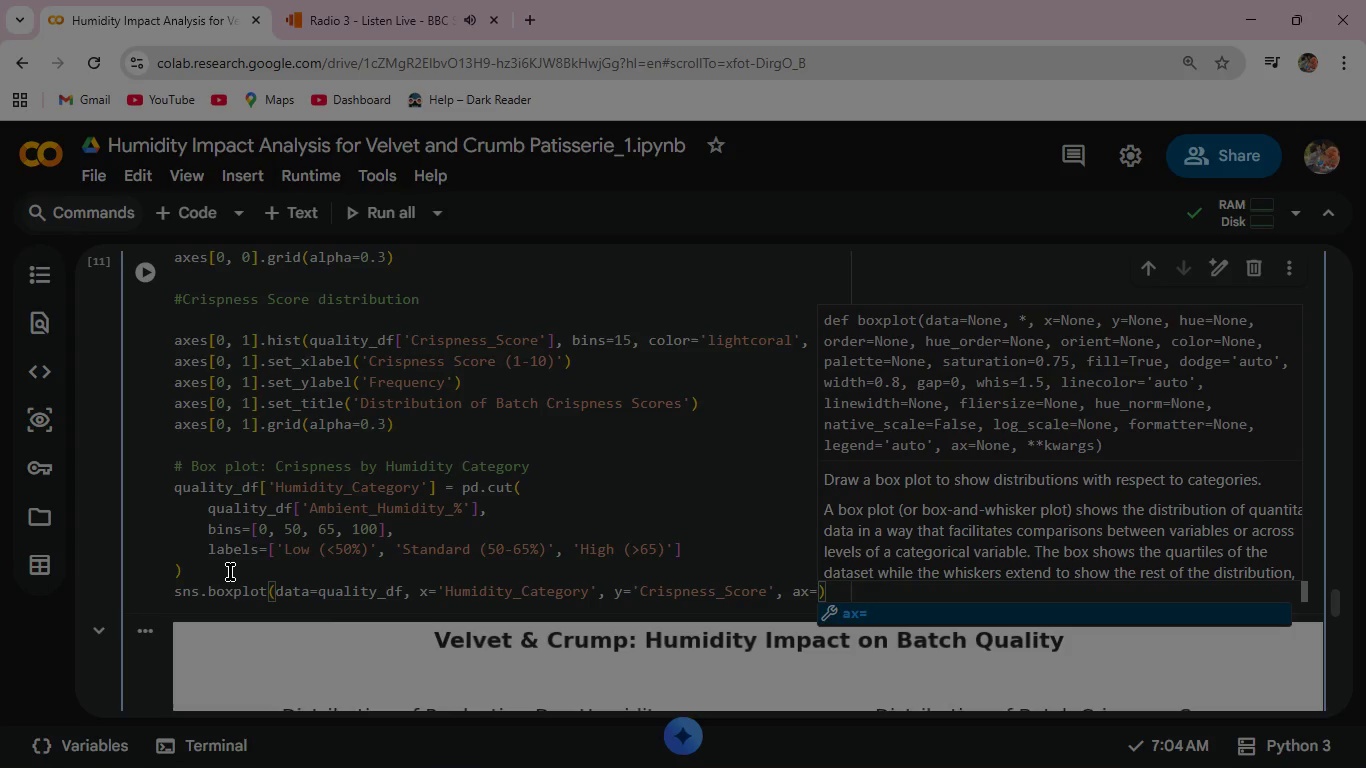 
scroll: coordinate [407, 486], scroll_direction: down, amount: 2.0
 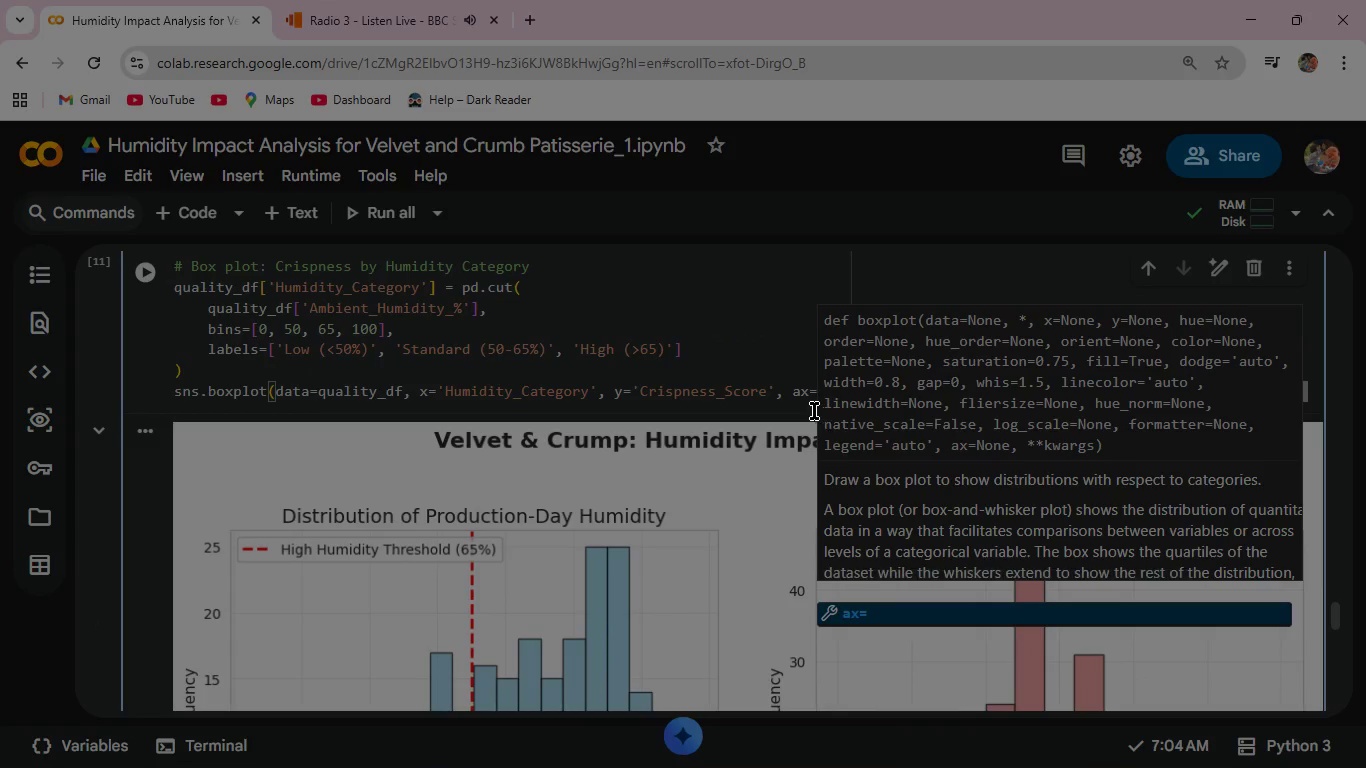 
left_click([800, 400])
 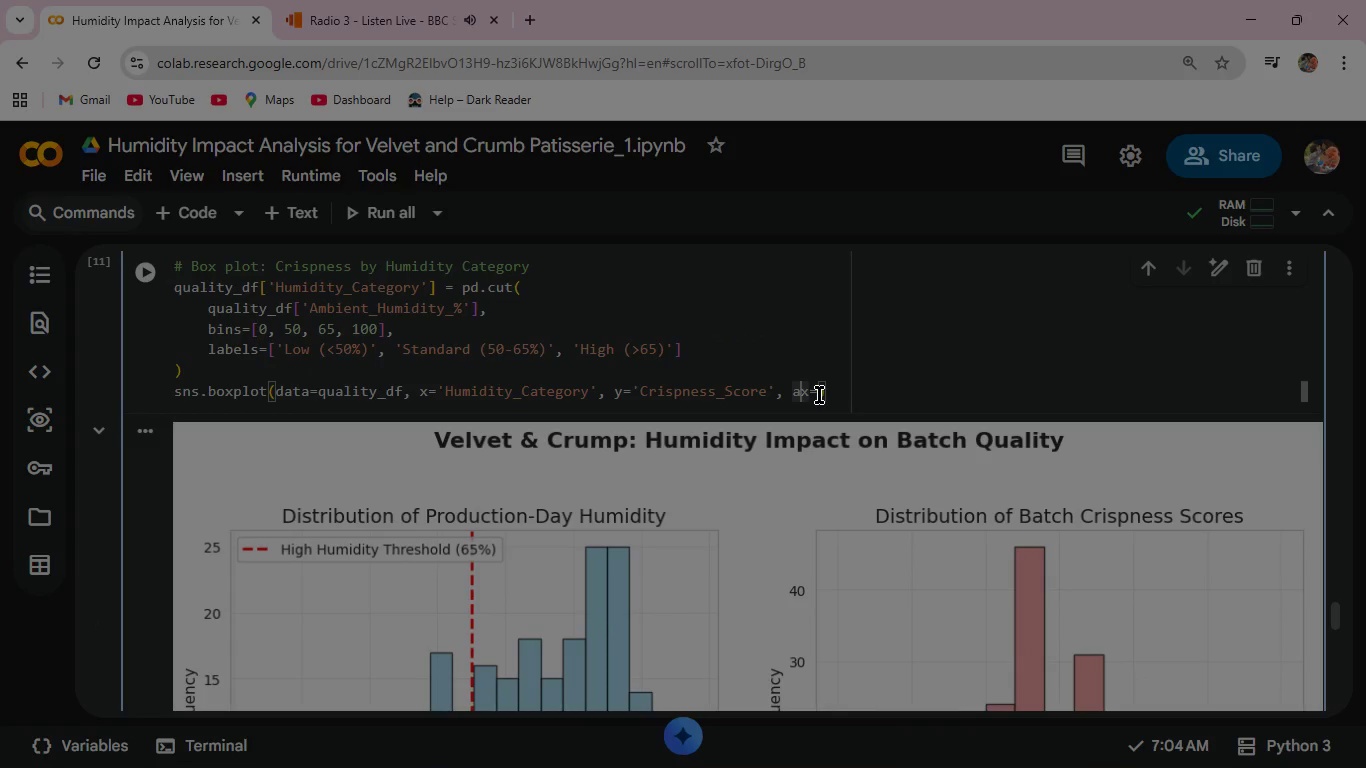 
left_click([819, 395])
 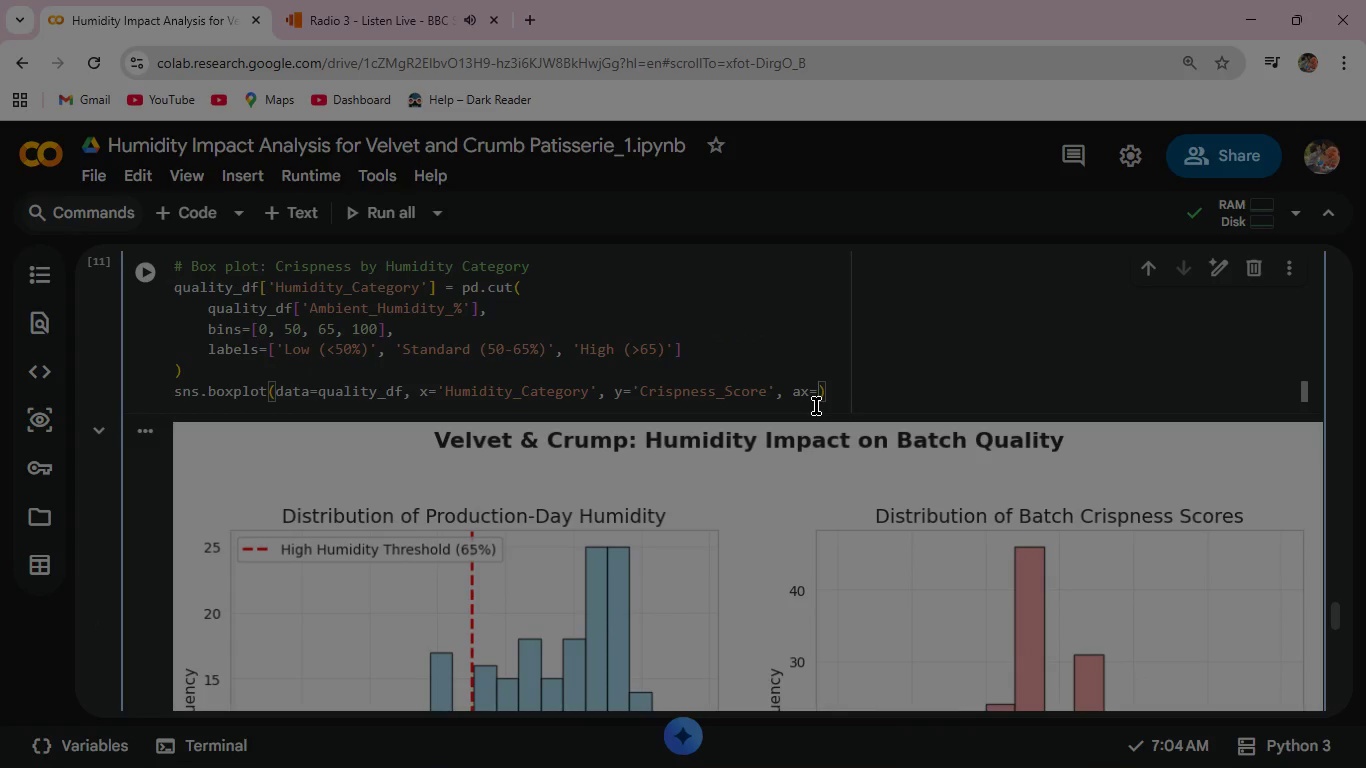 
type(axes[1, 0)
 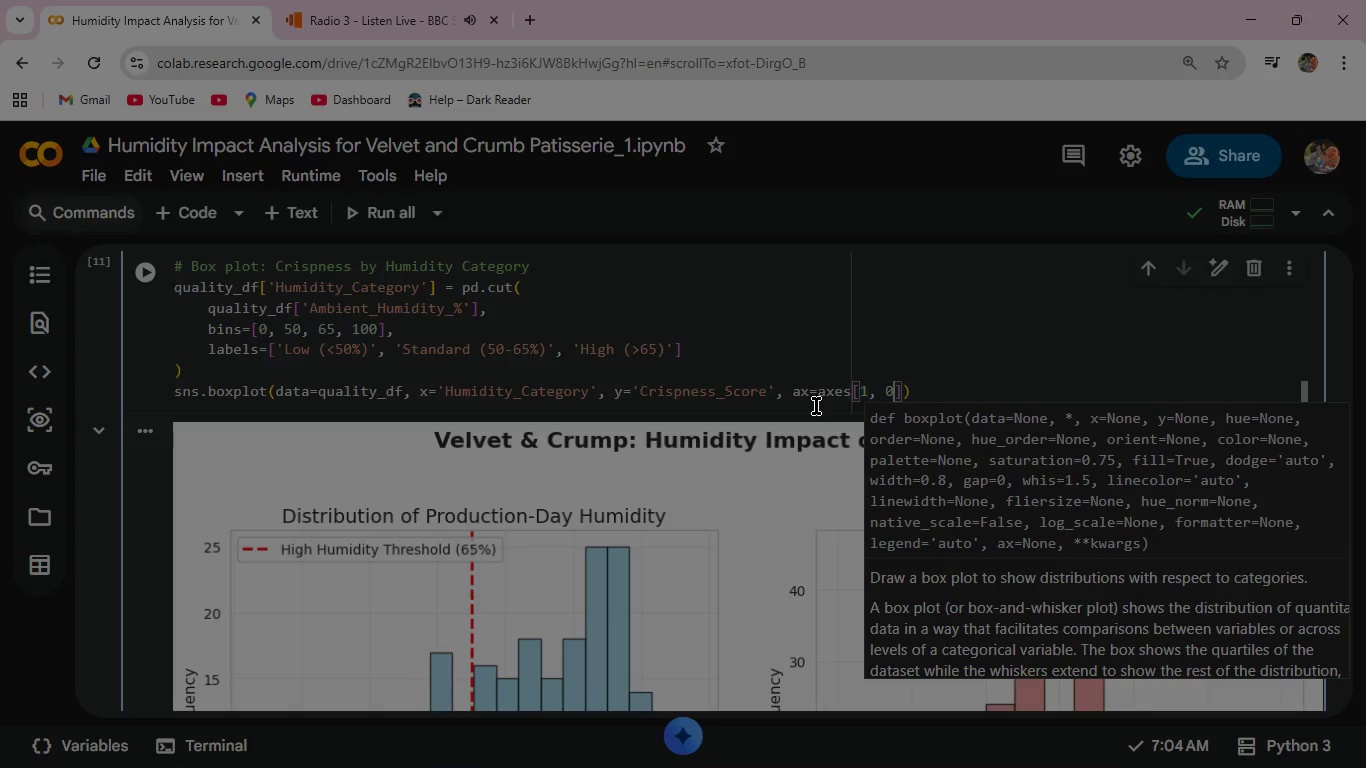 
key(ArrowRight)
 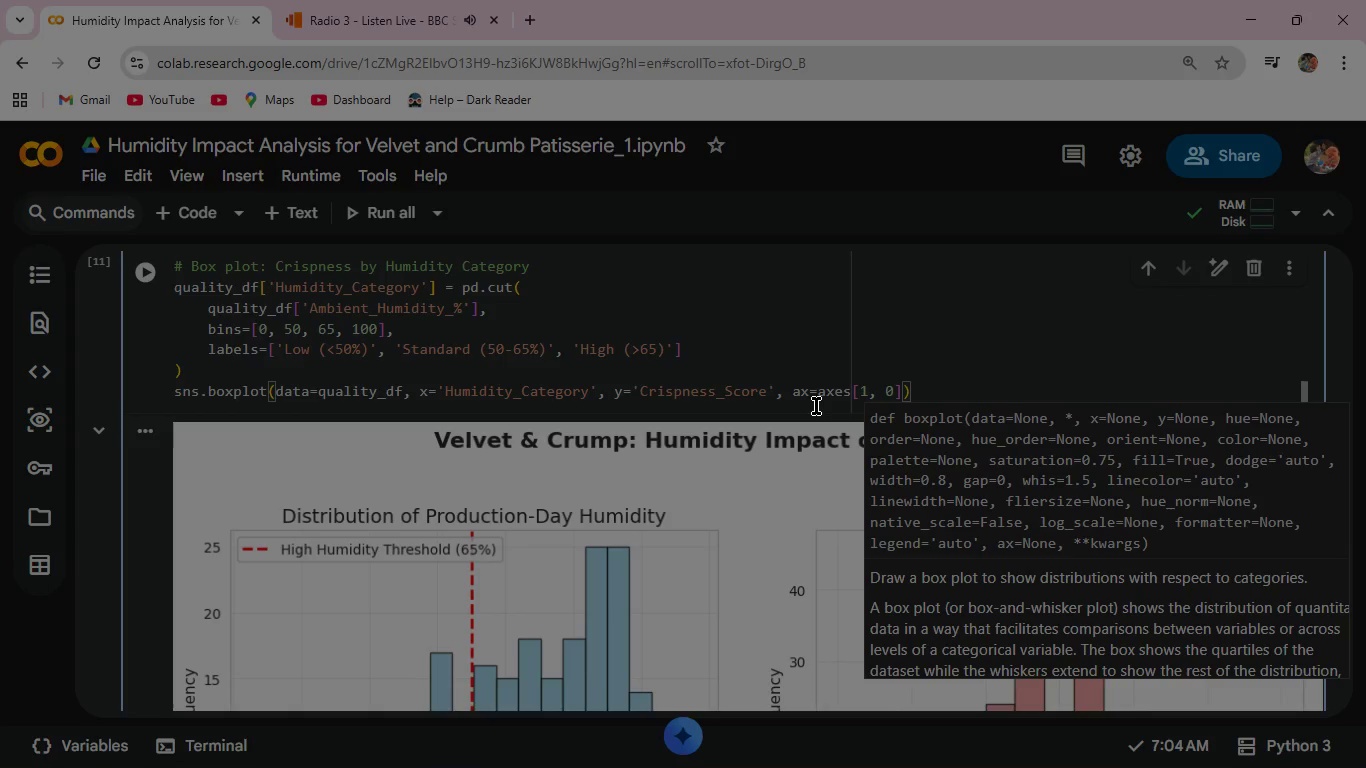 
type(, pal)
 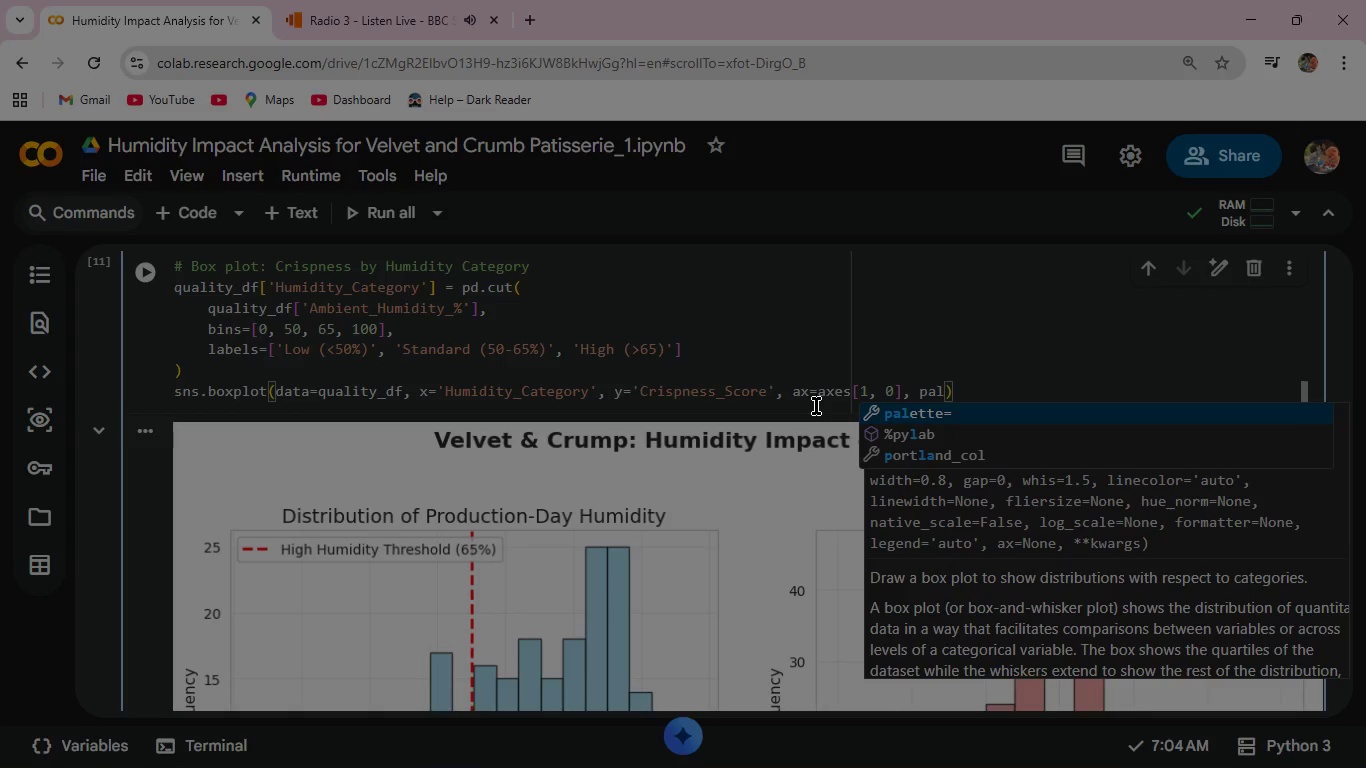 
key(Enter)
 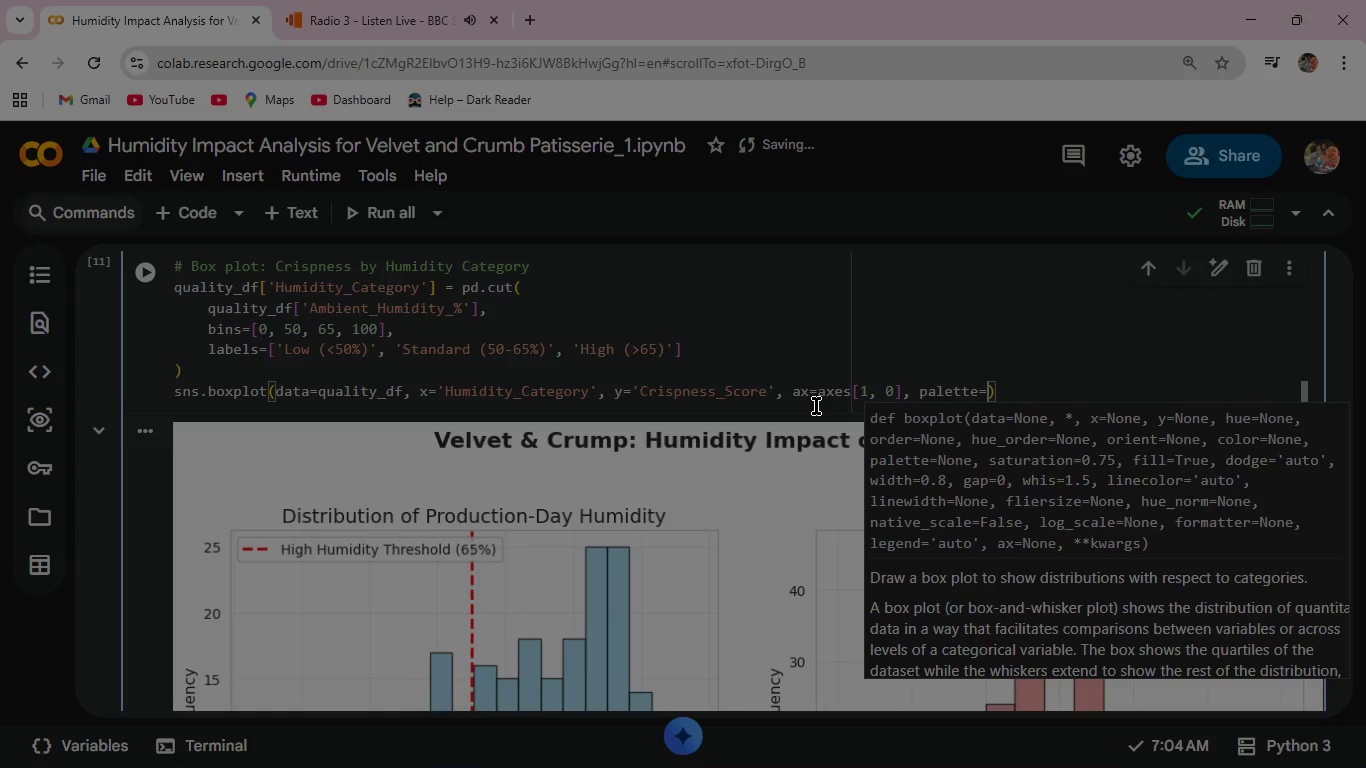 
type('Set2)
 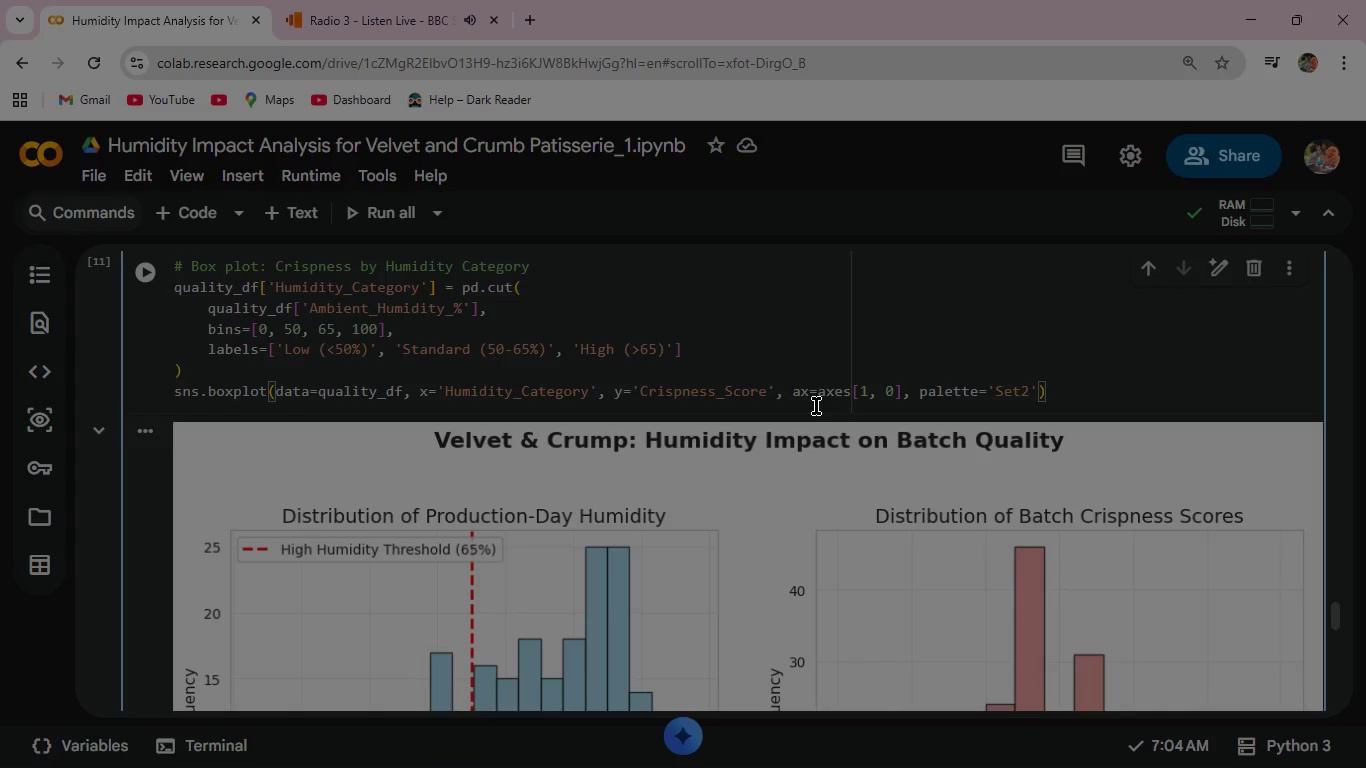 
key(ArrowRight)
 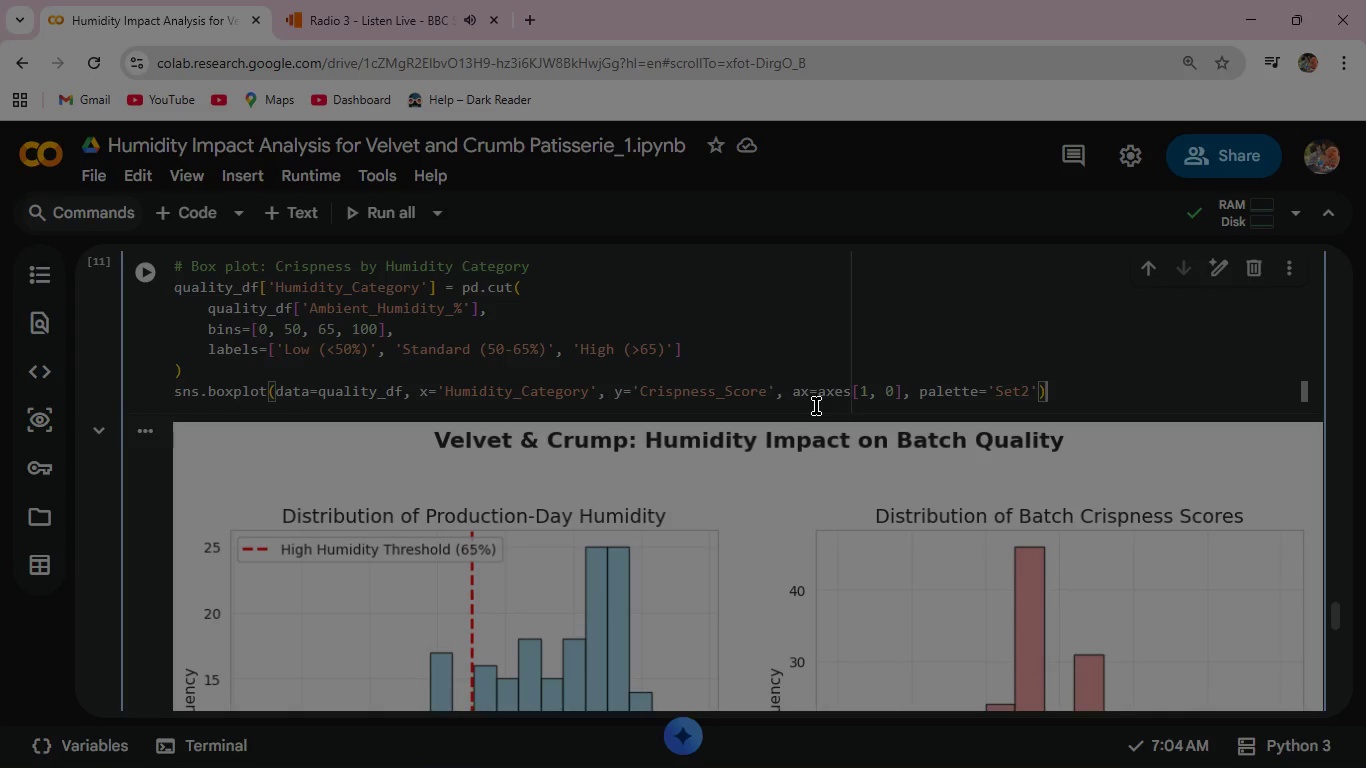 
key(ArrowRight)
 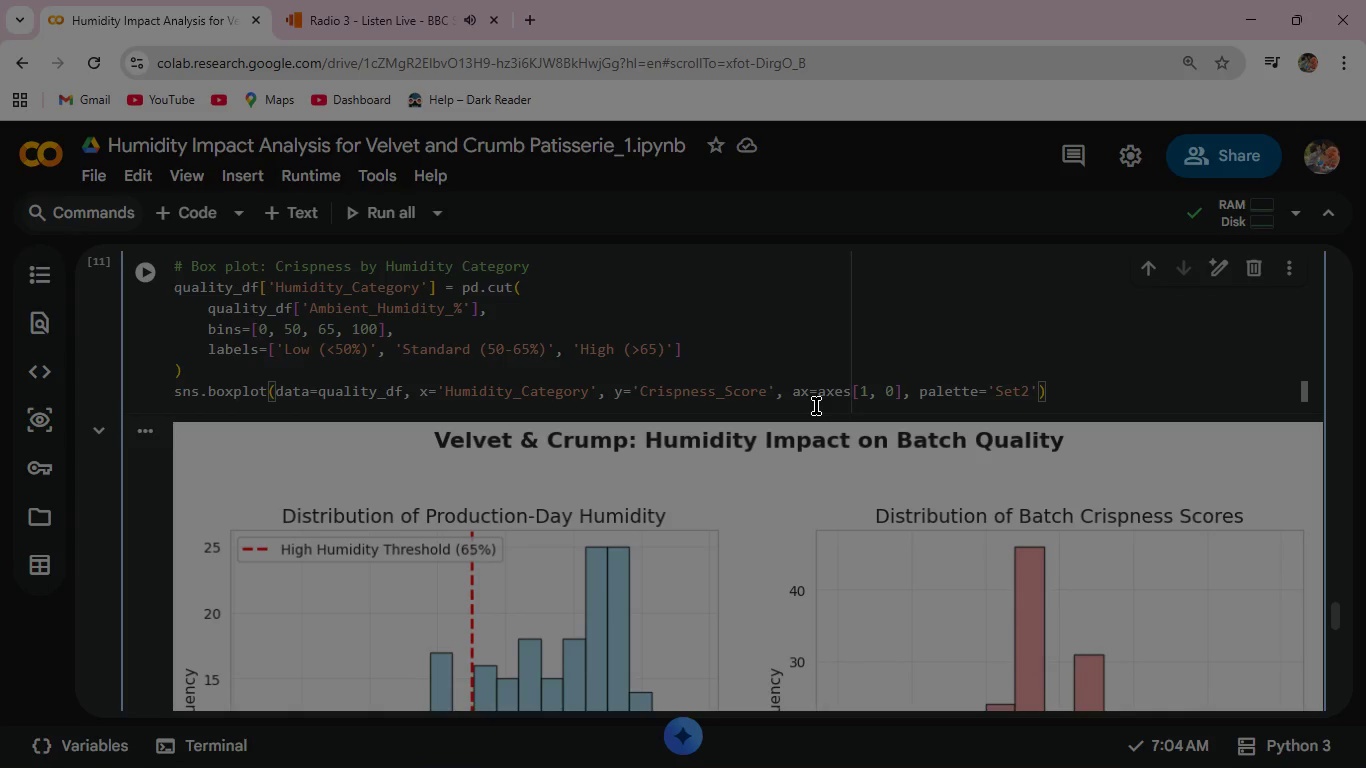 
key(Enter)
 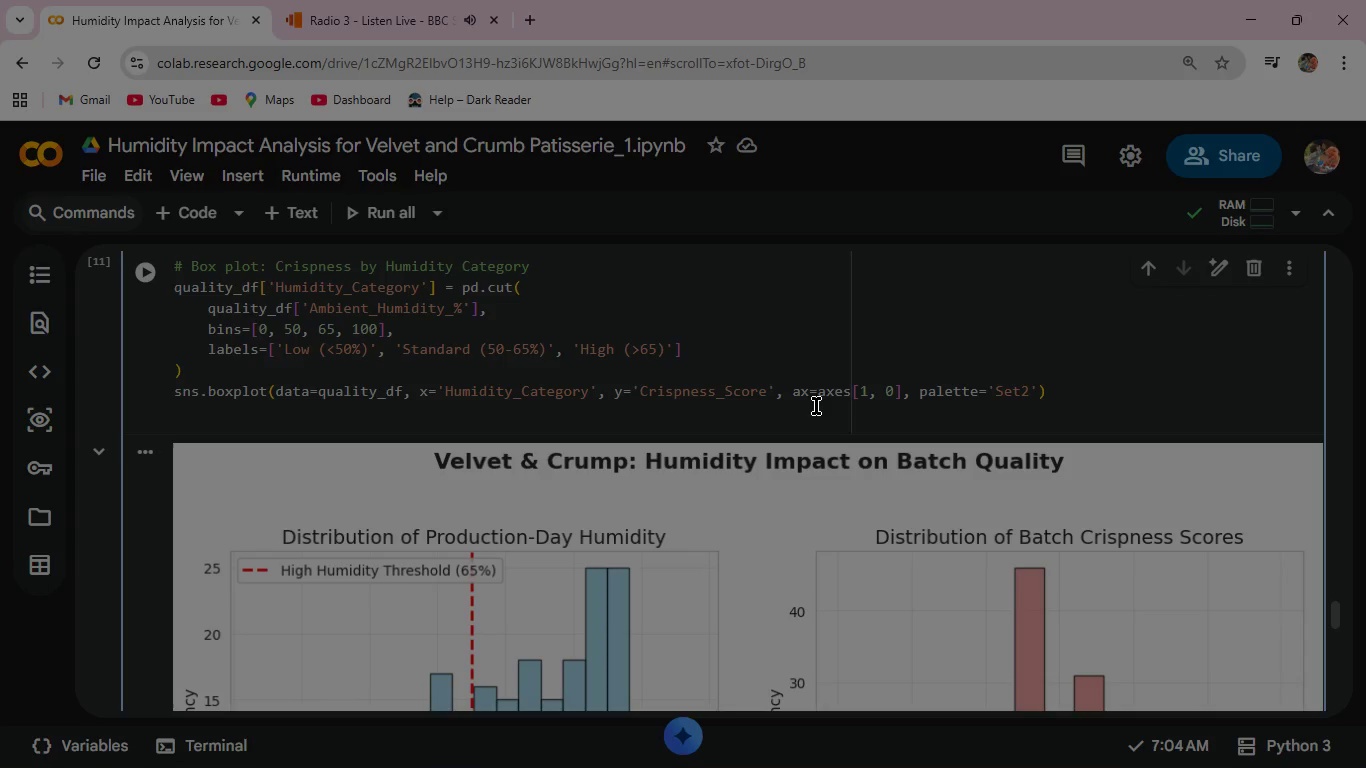 
wait(10.61)
 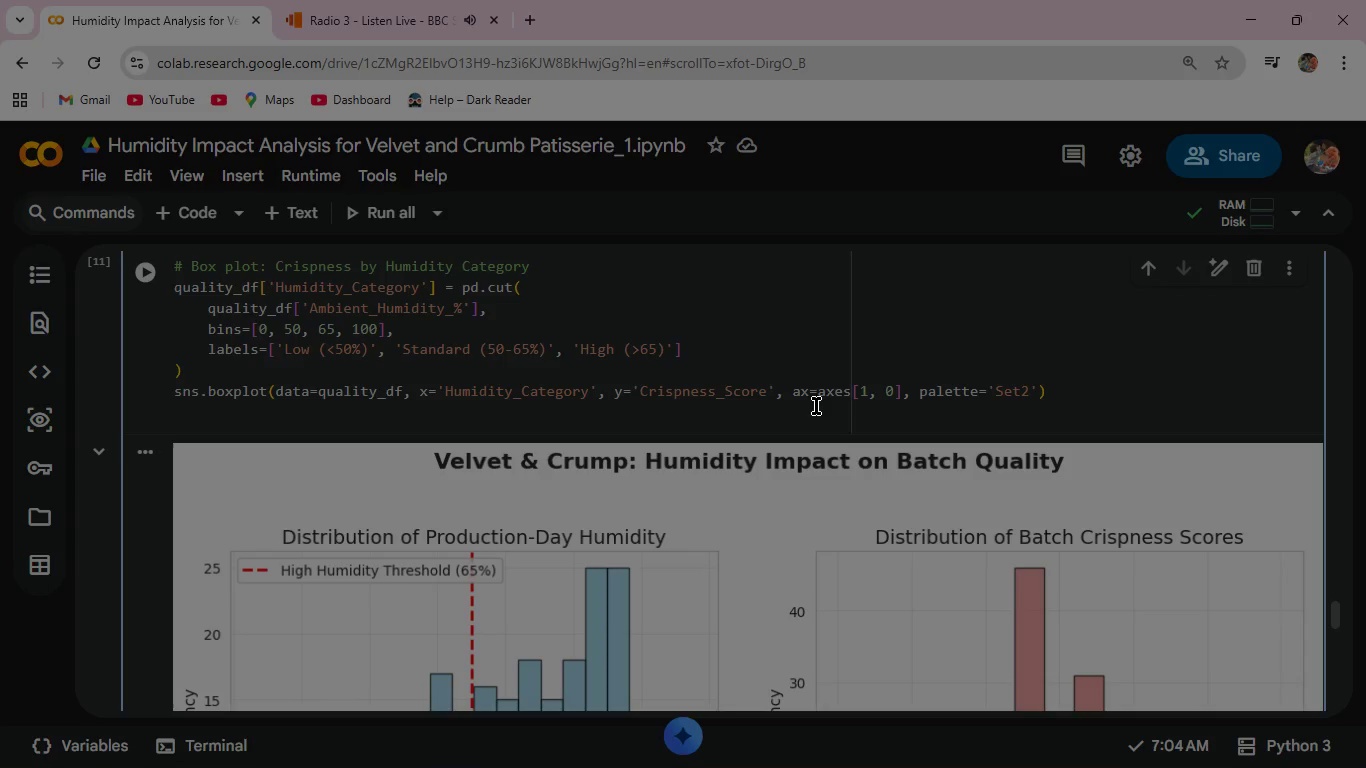 
type(axes[1, 0)
 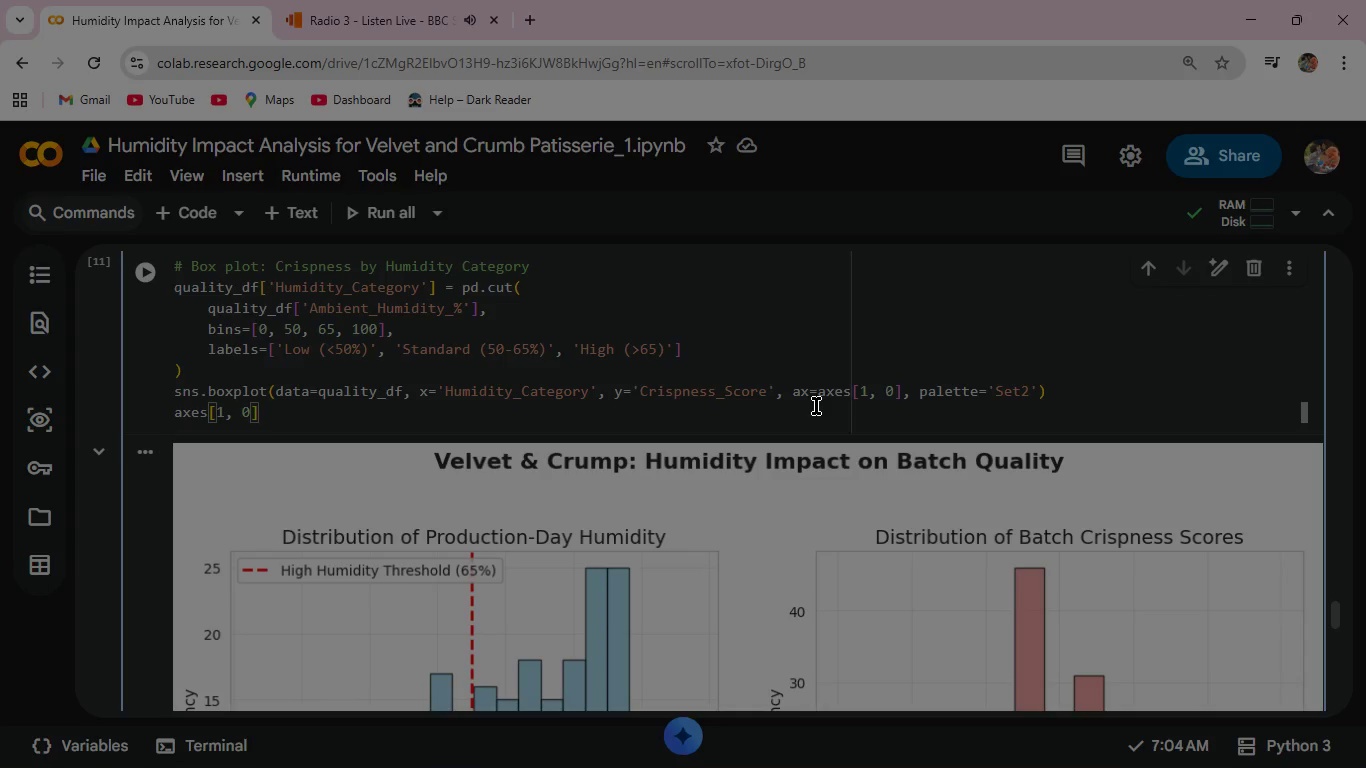 
key(ArrowRight)
 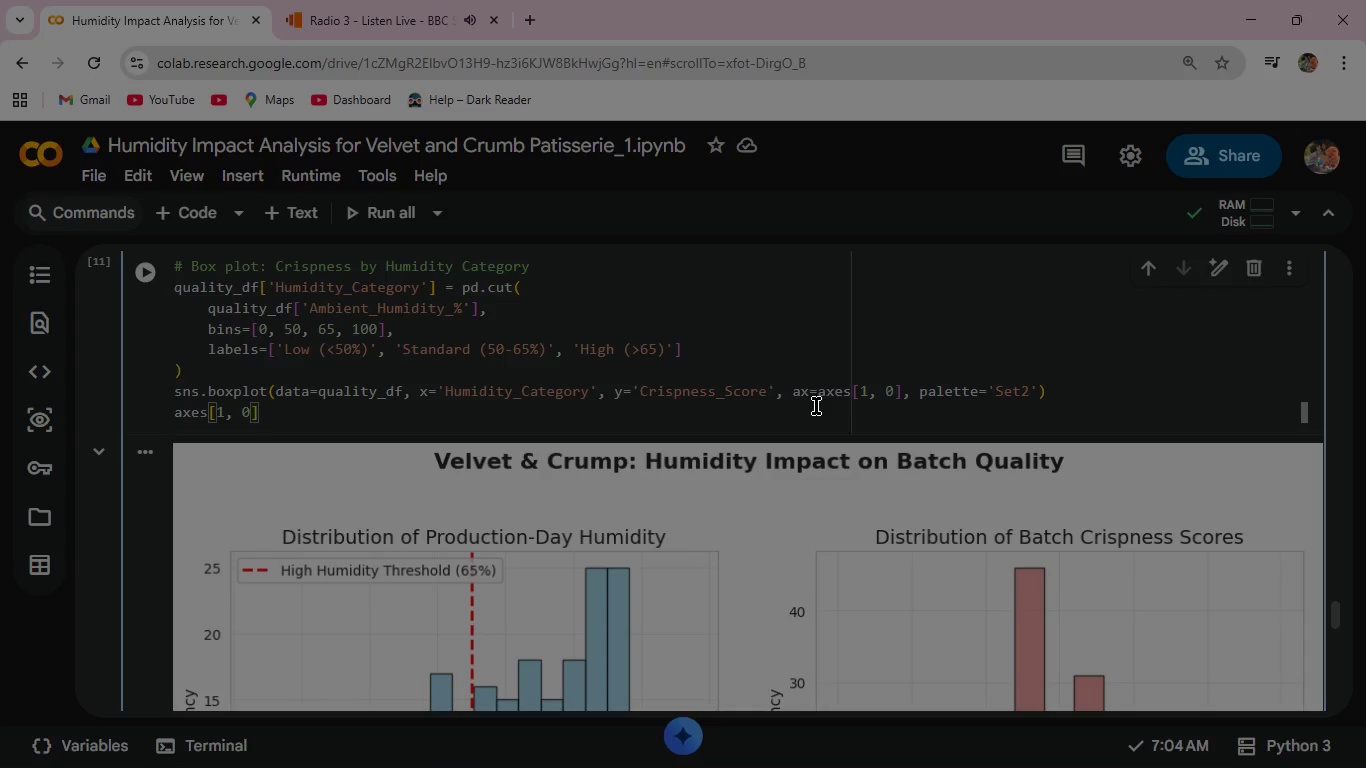 
type(.set_)
 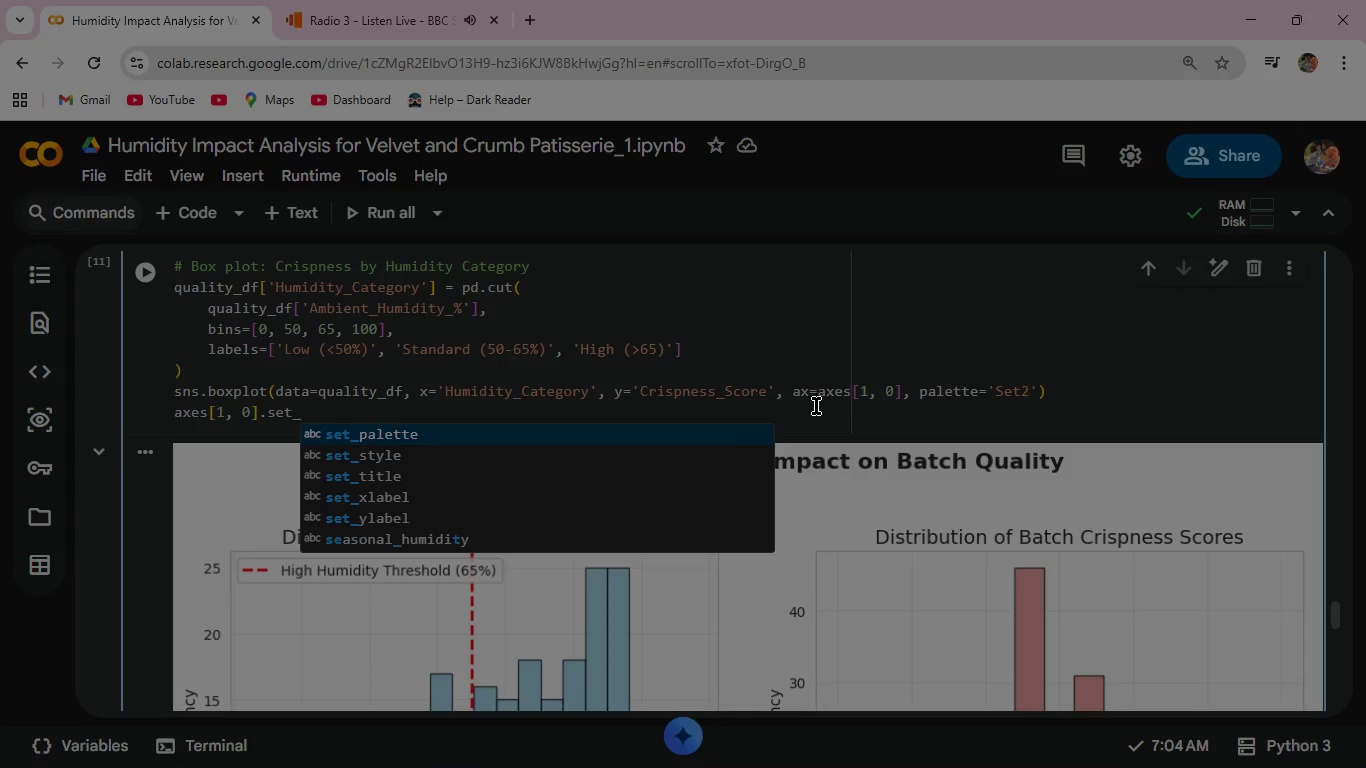 
key(ArrowDown)
 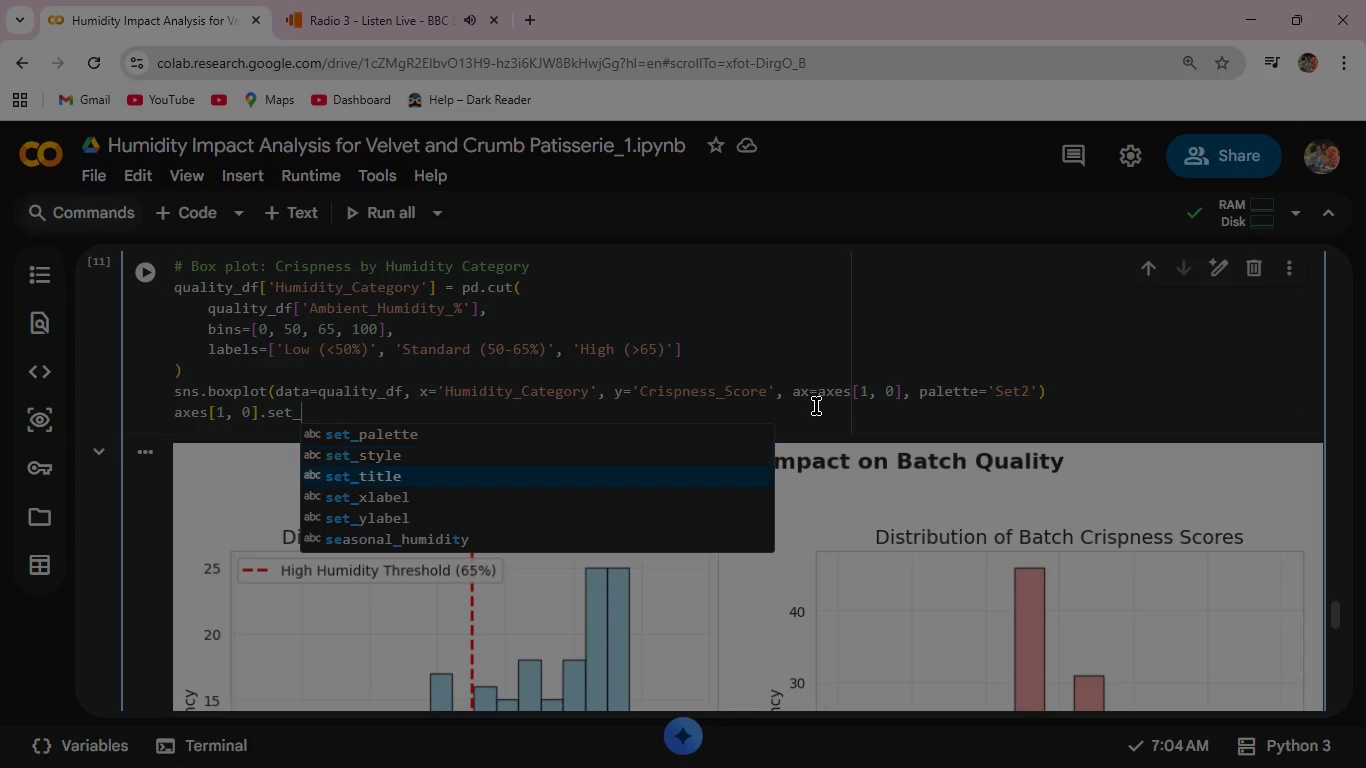 
key(ArrowDown)
 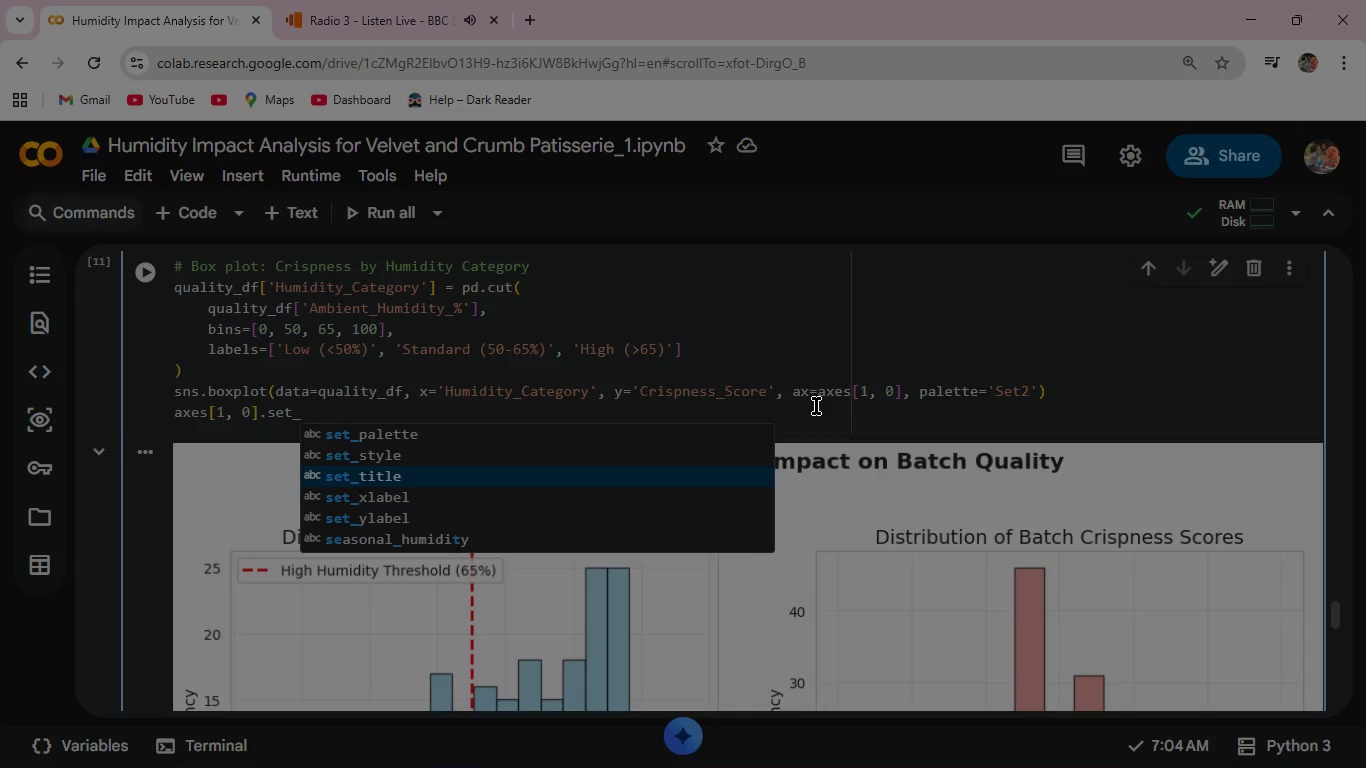 
key(ArrowDown)
 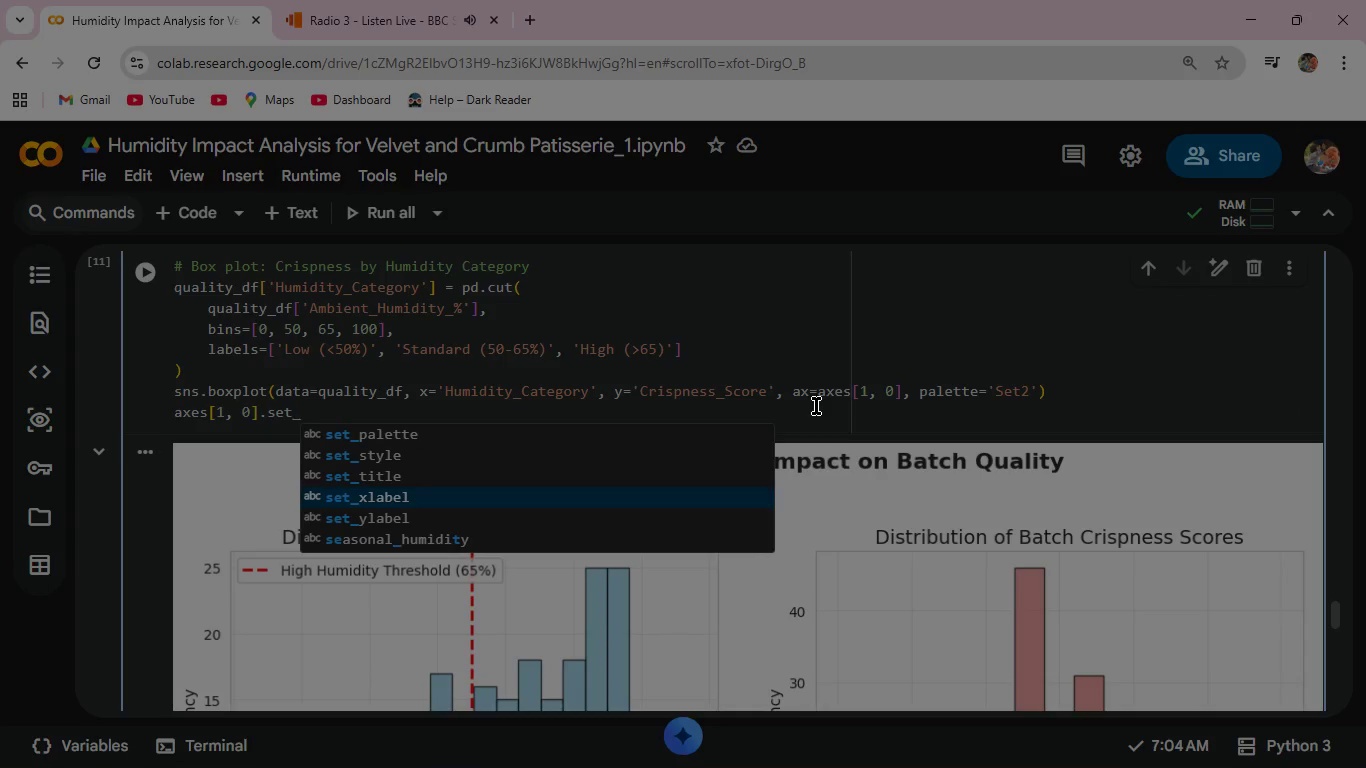 
key(Enter)
 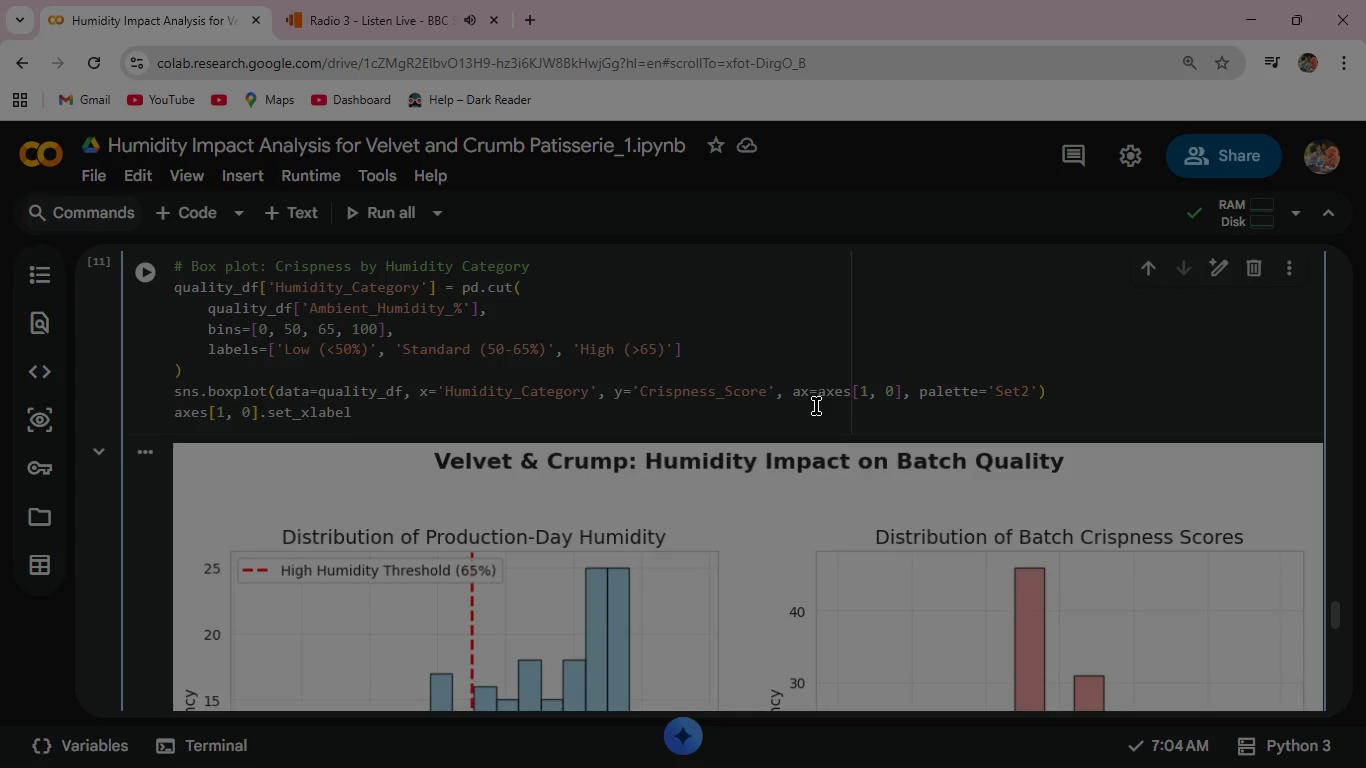 
type(('Humidity Category)
 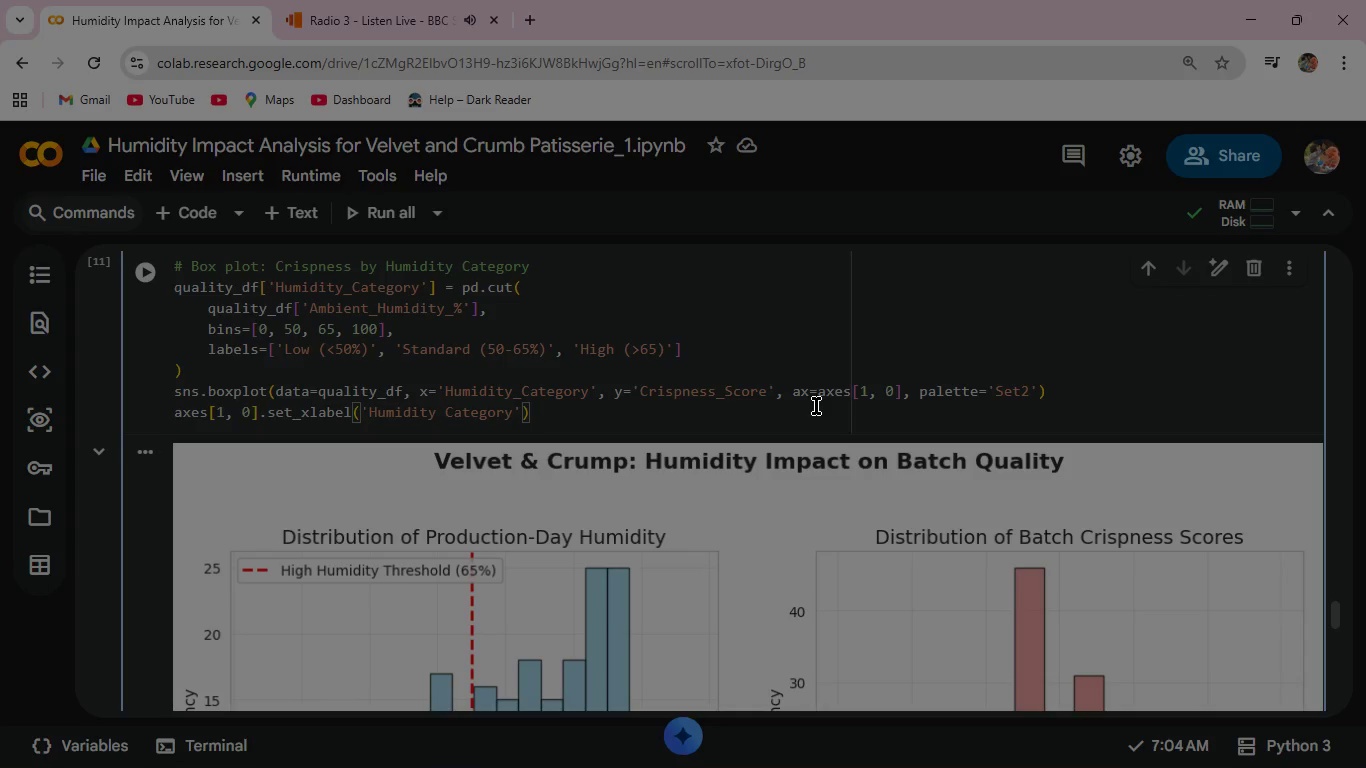 
key(ArrowRight)
 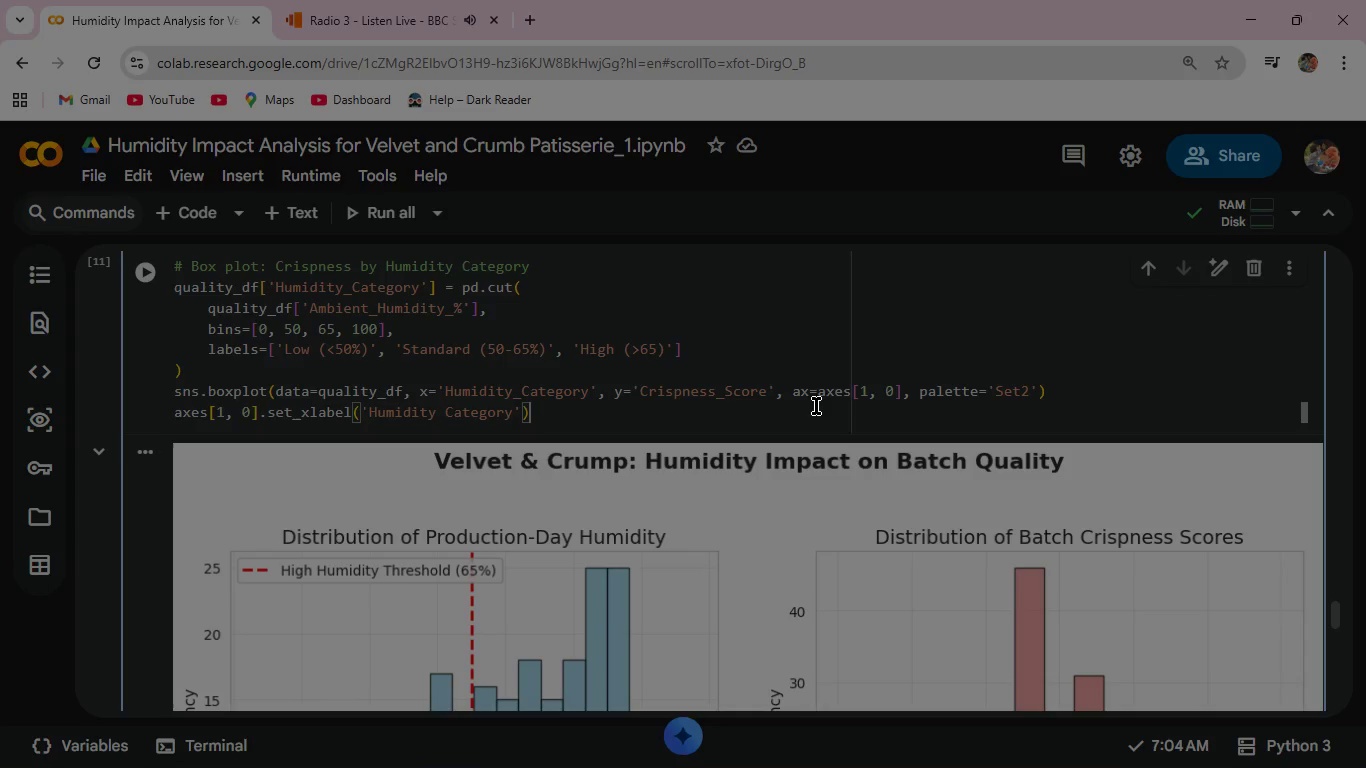 
key(ArrowRight)
 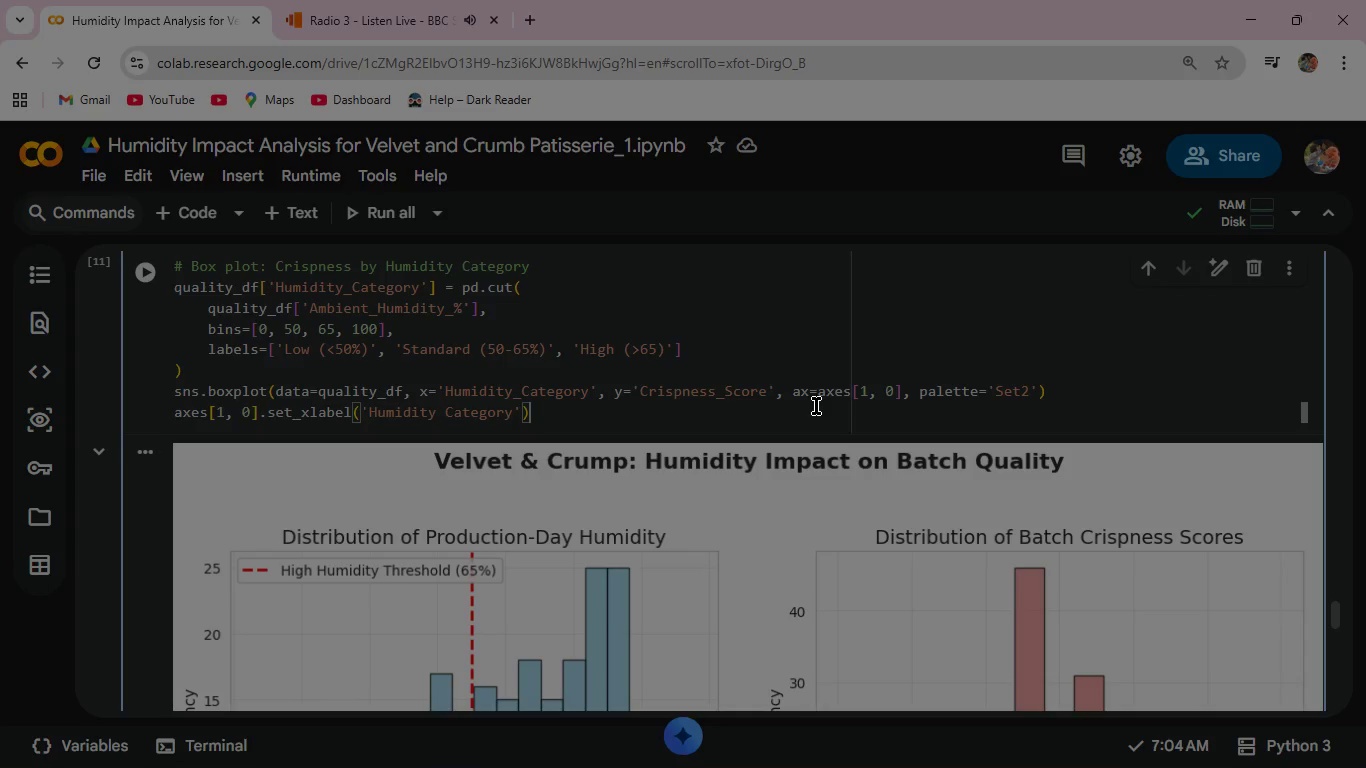 
key(Enter)
 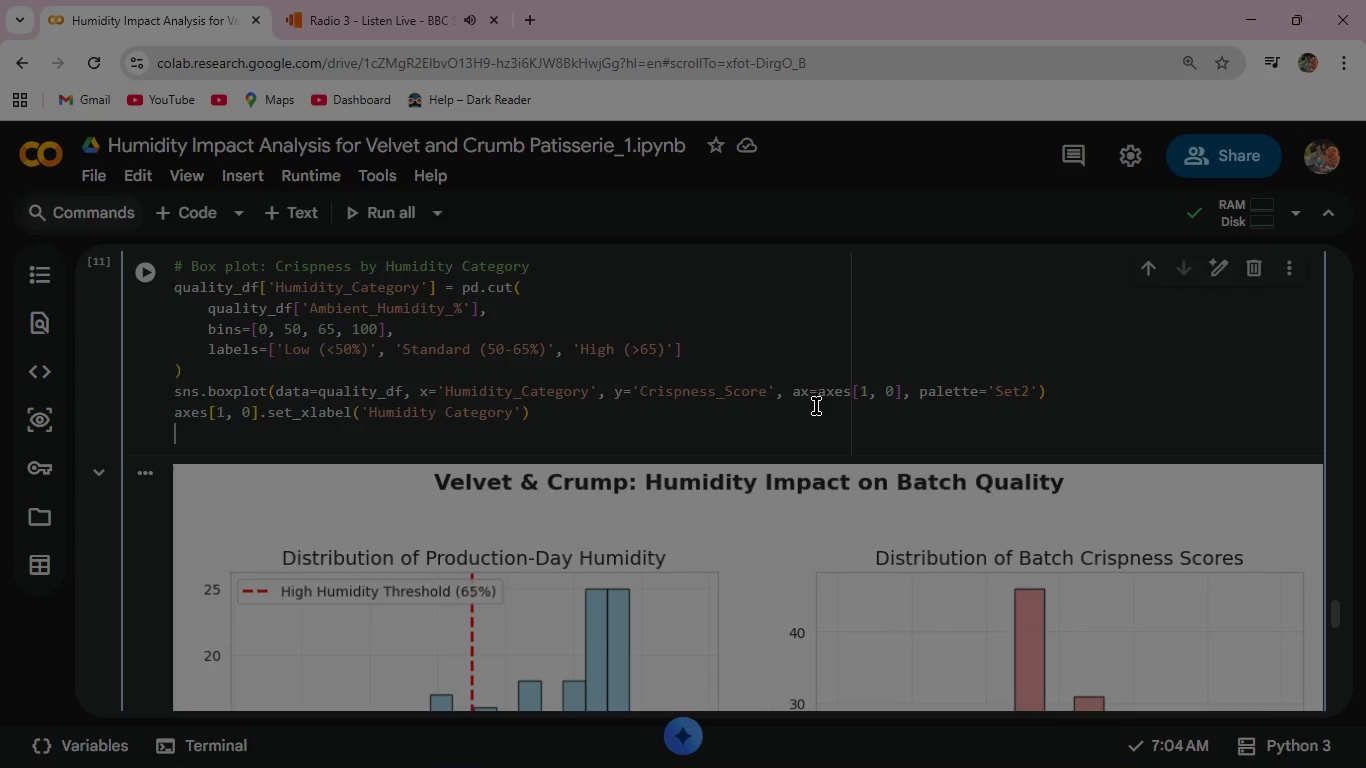 
type(axes[1, 0)
 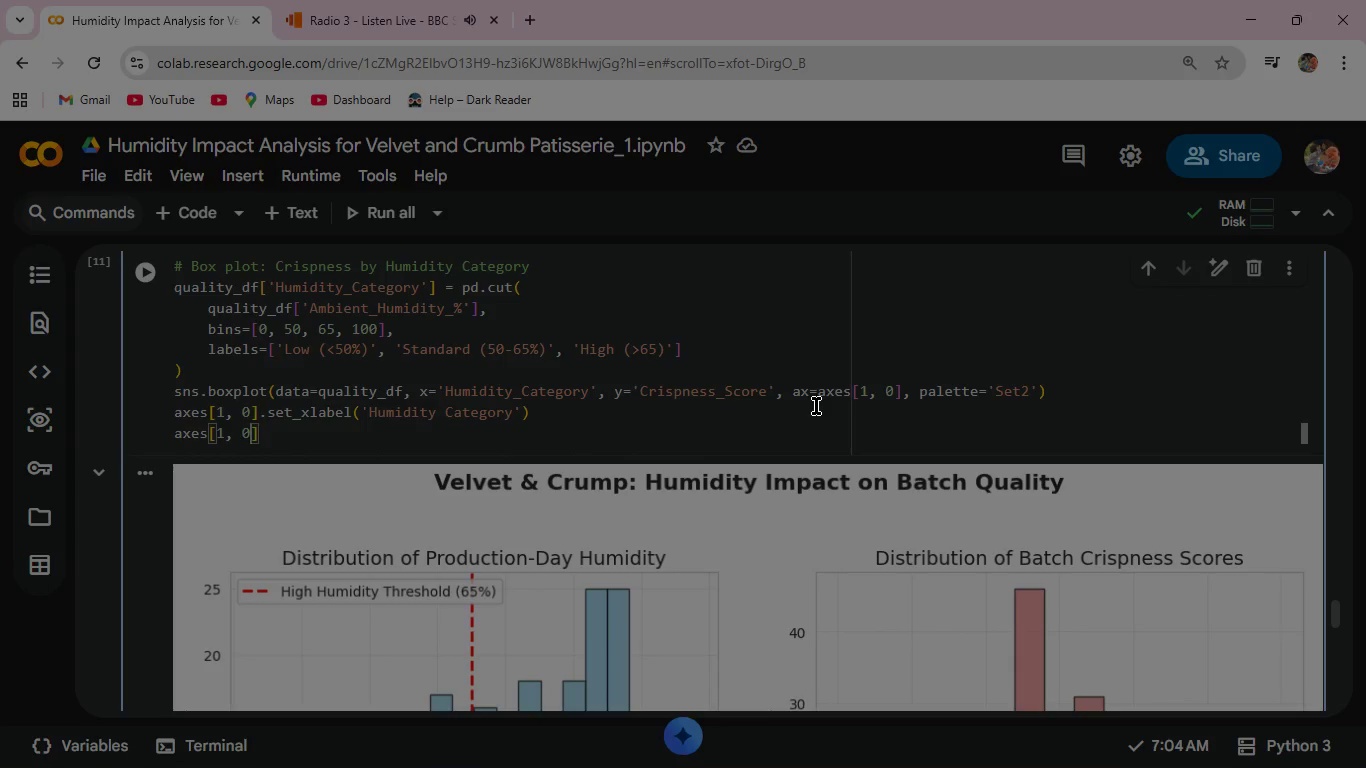 
key(ArrowRight)
 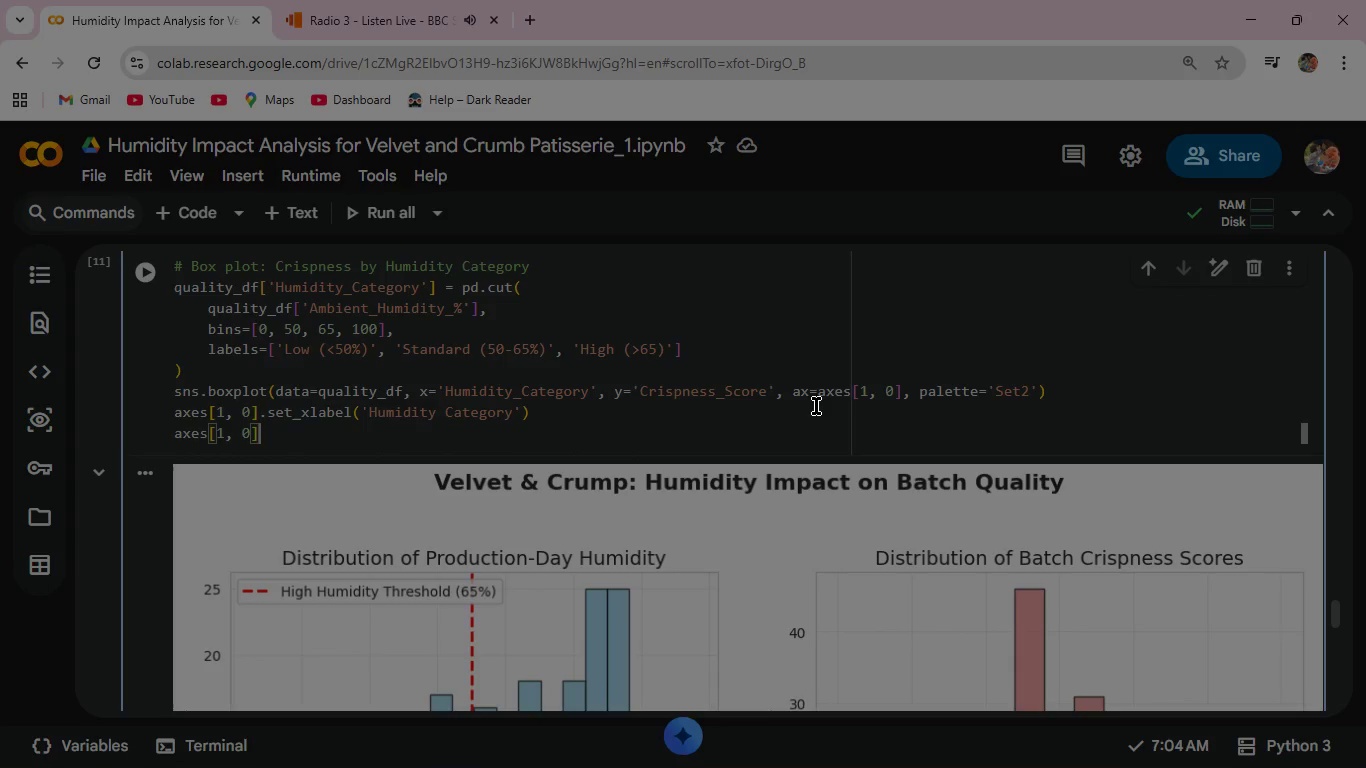 
type(.set)
 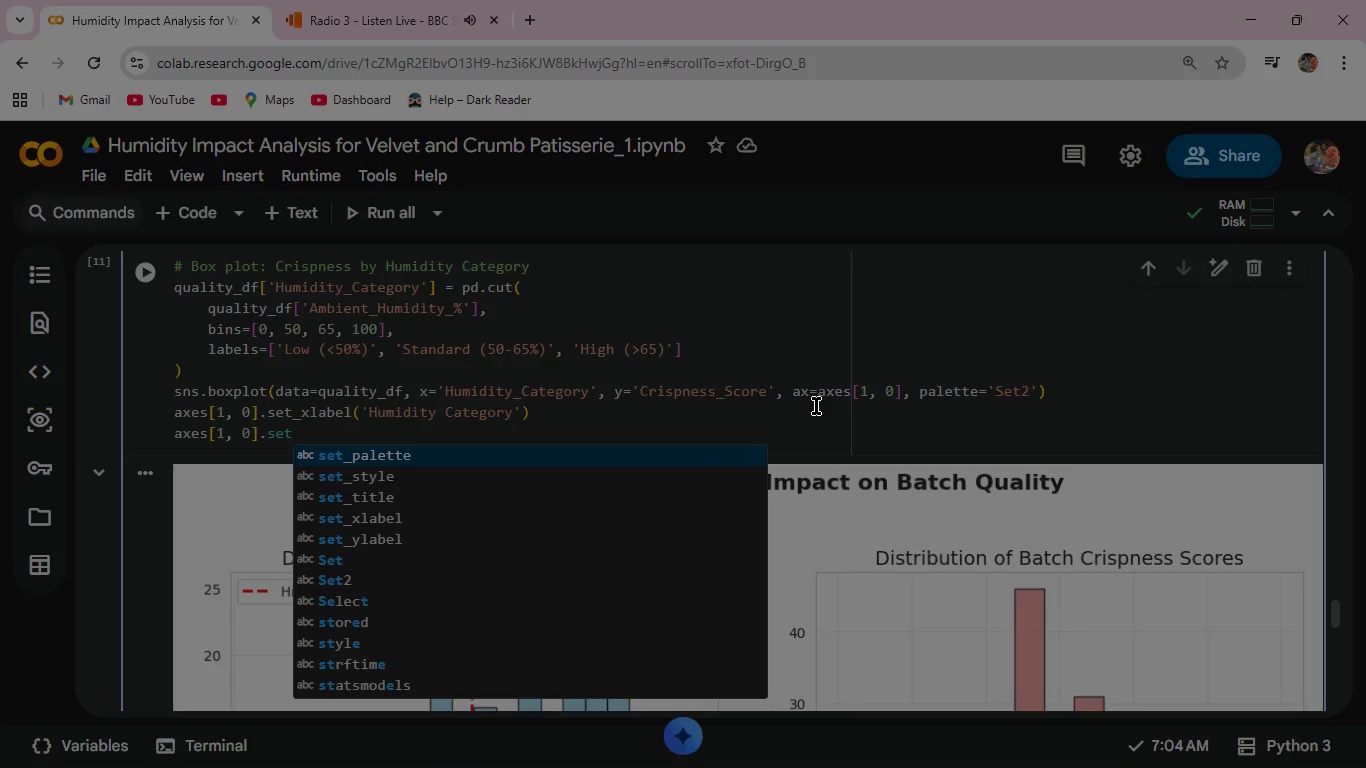 
key(ArrowDown)
 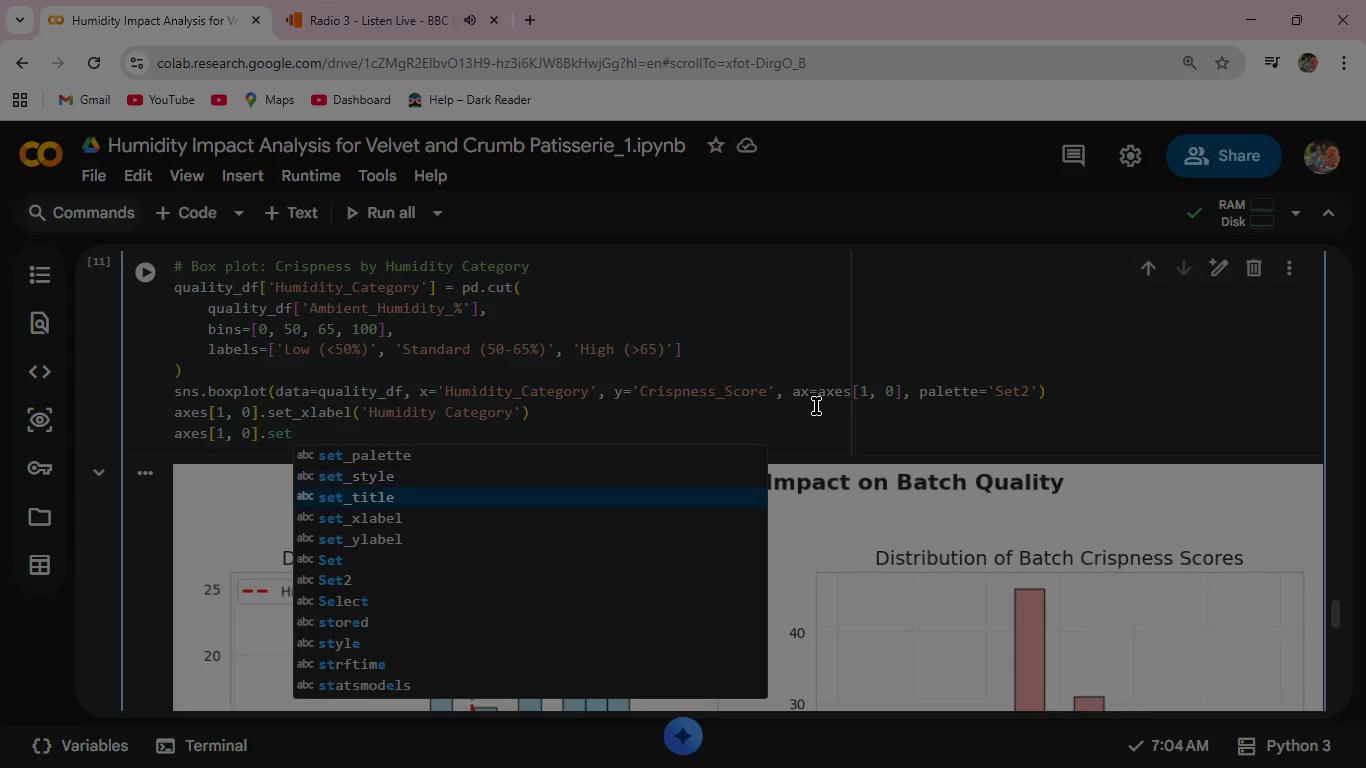 
key(ArrowDown)
 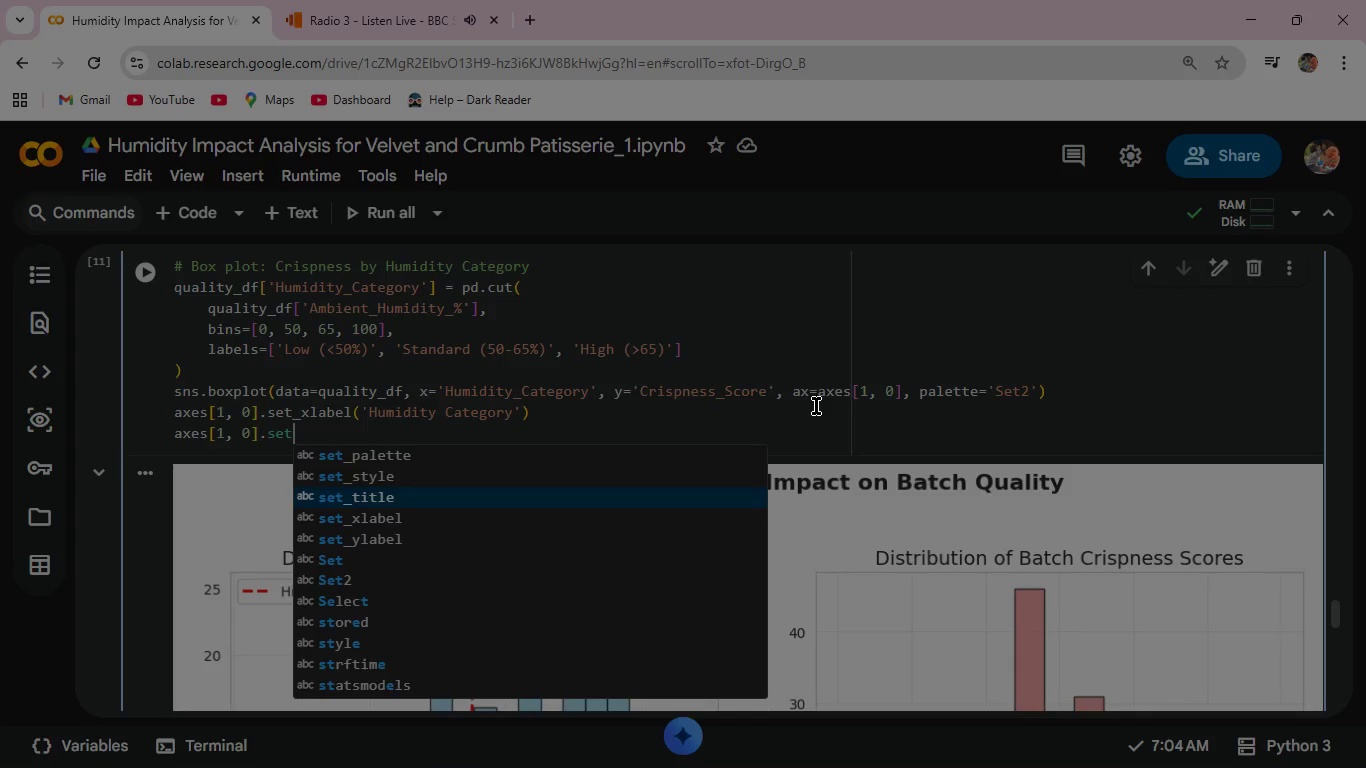 
key(ArrowDown)
 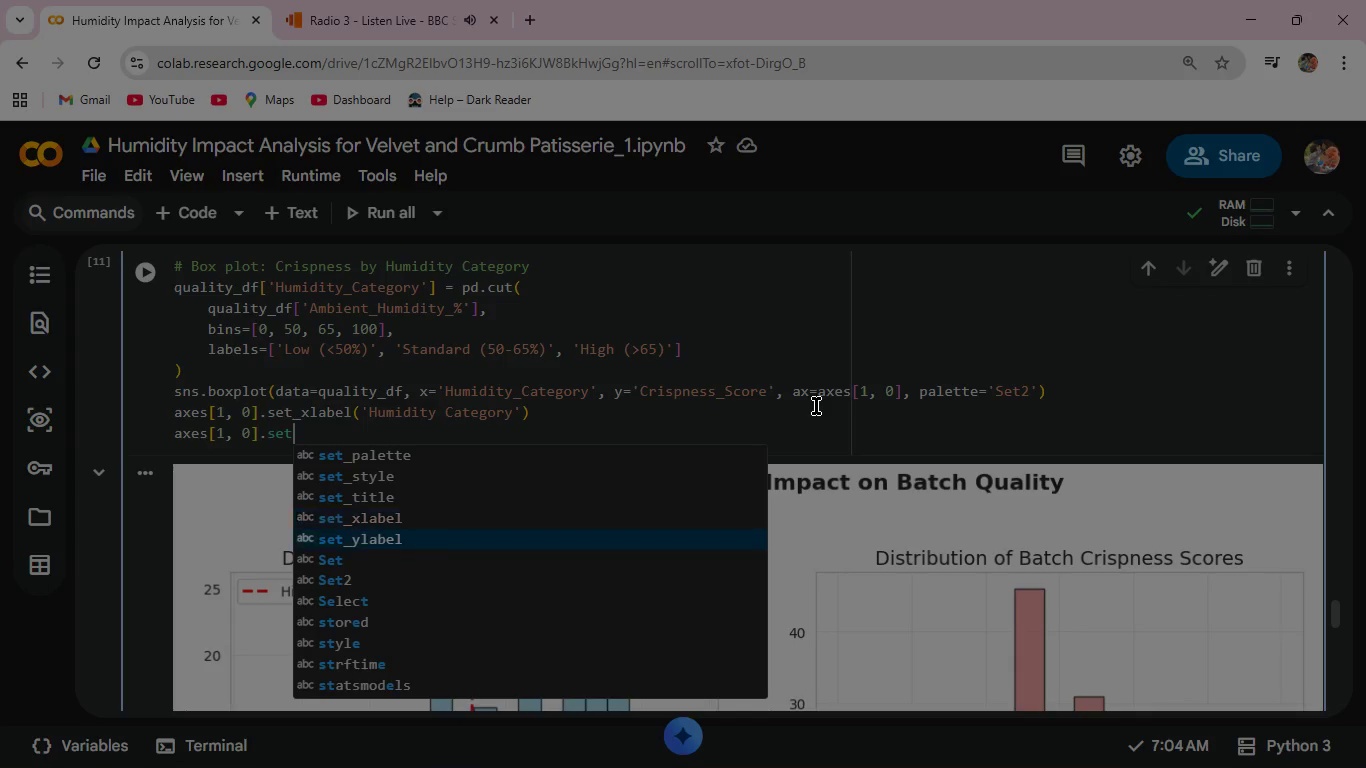 
key(ArrowDown)
 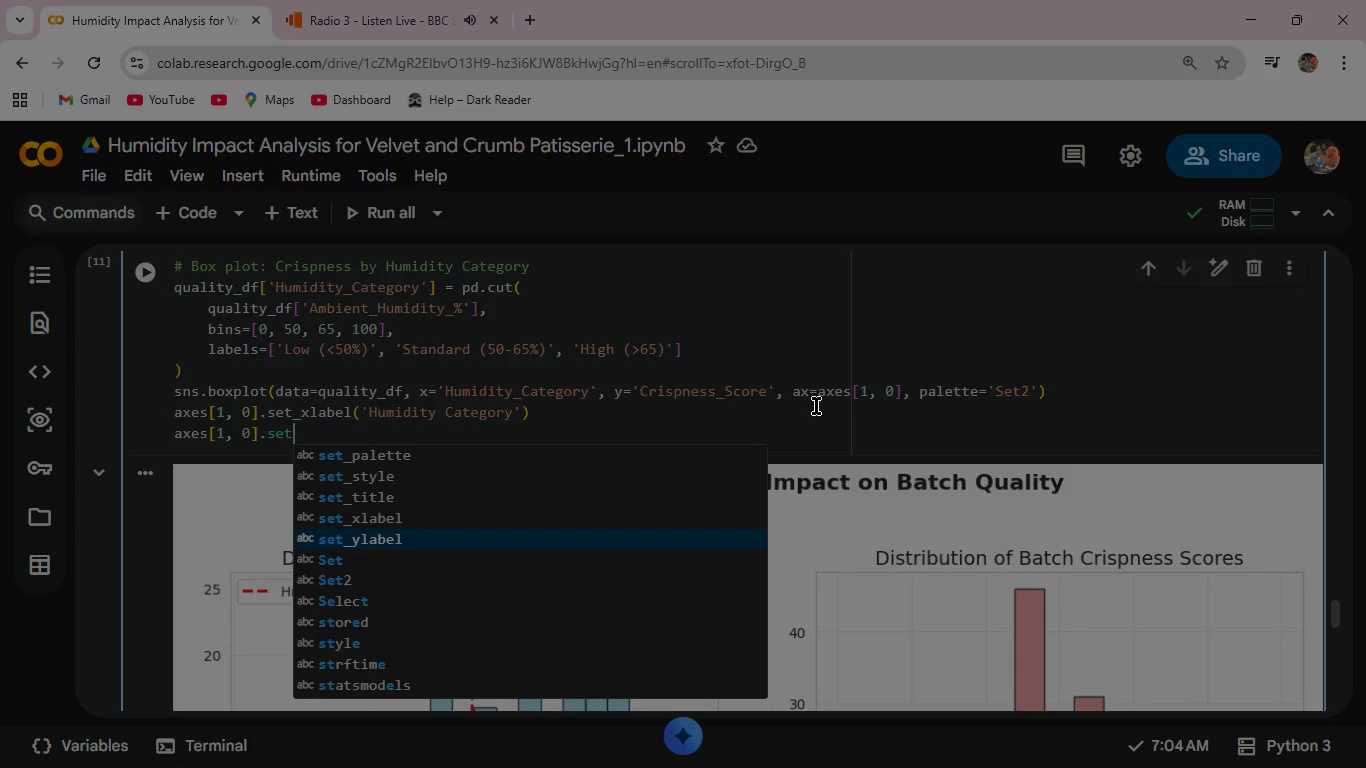 
key(ArrowDown)
 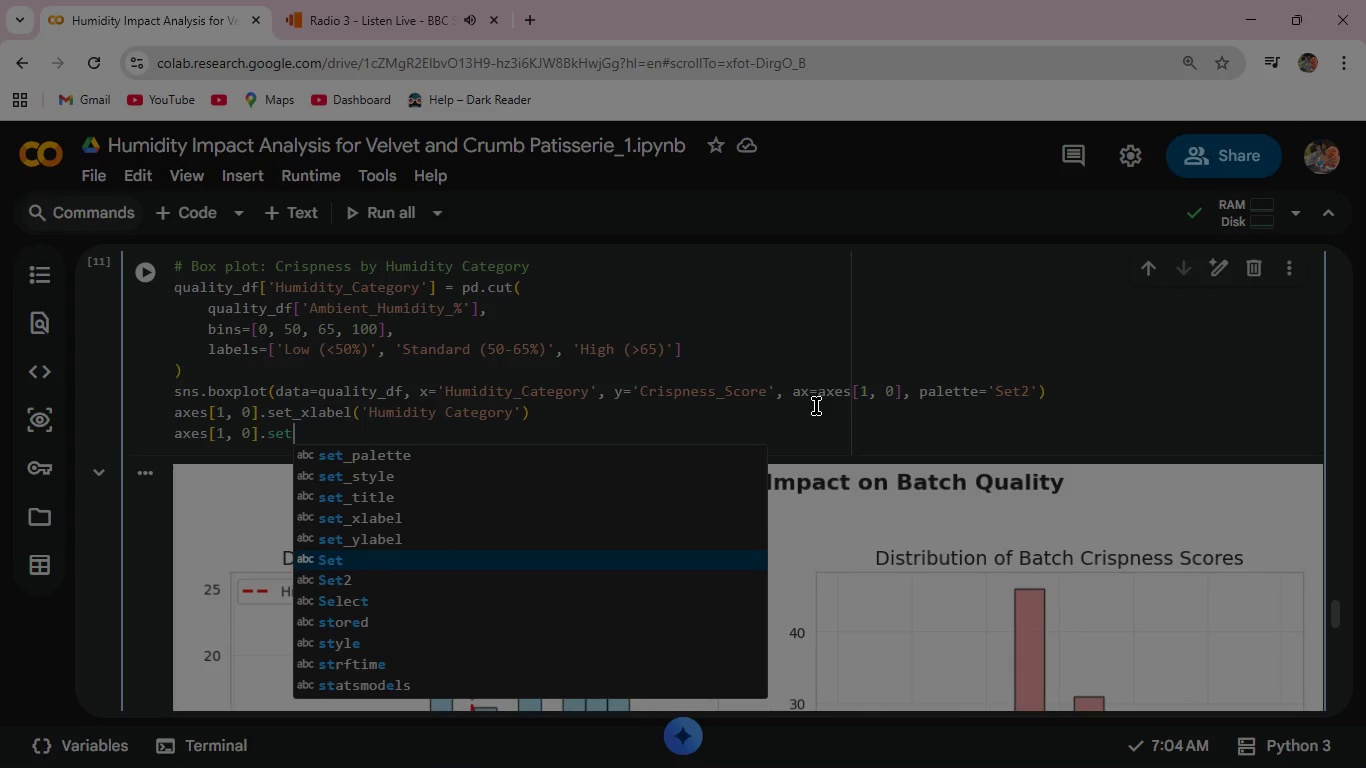 
key(ArrowUp)
 